 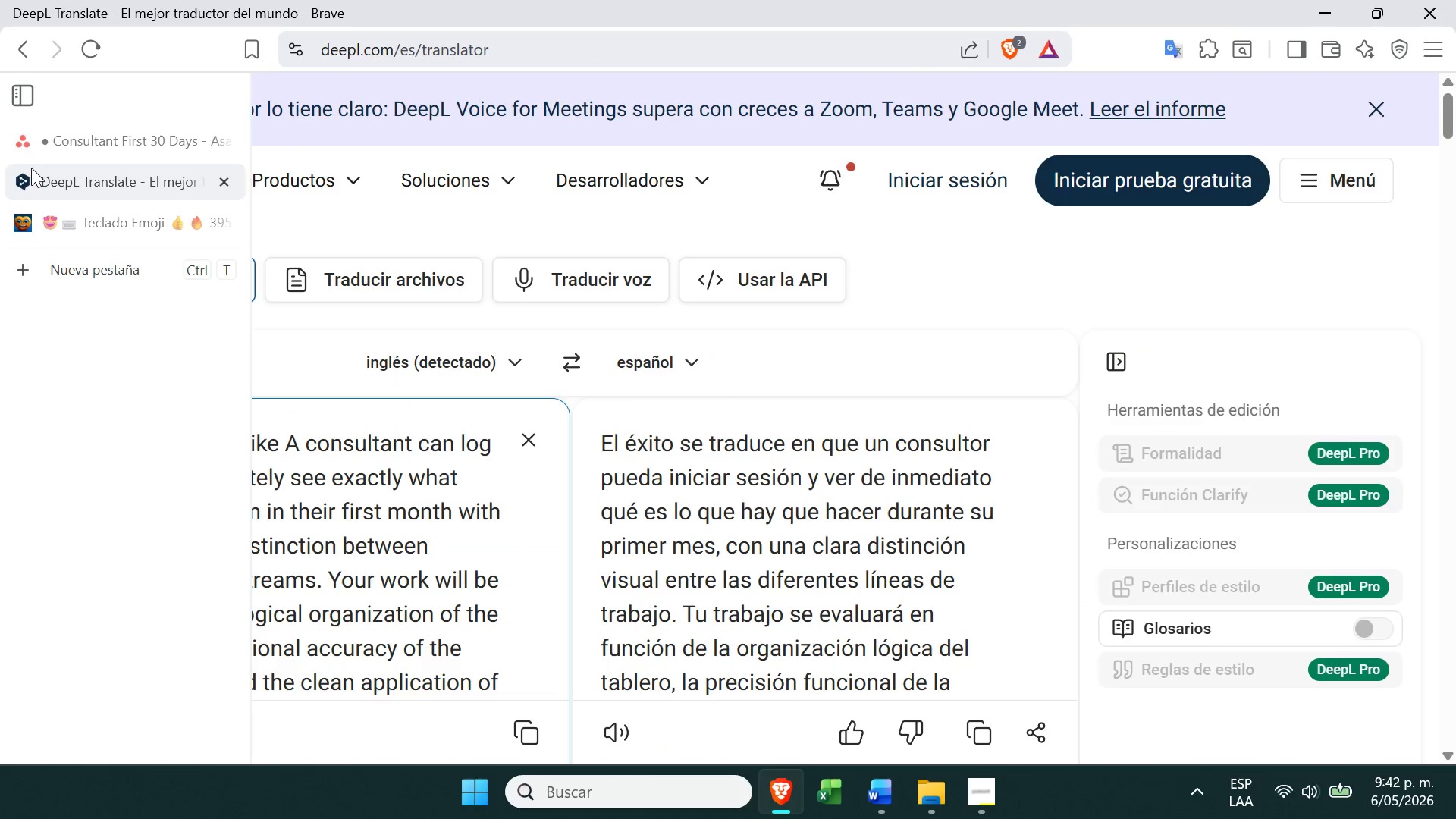 
left_click([517, 441])
 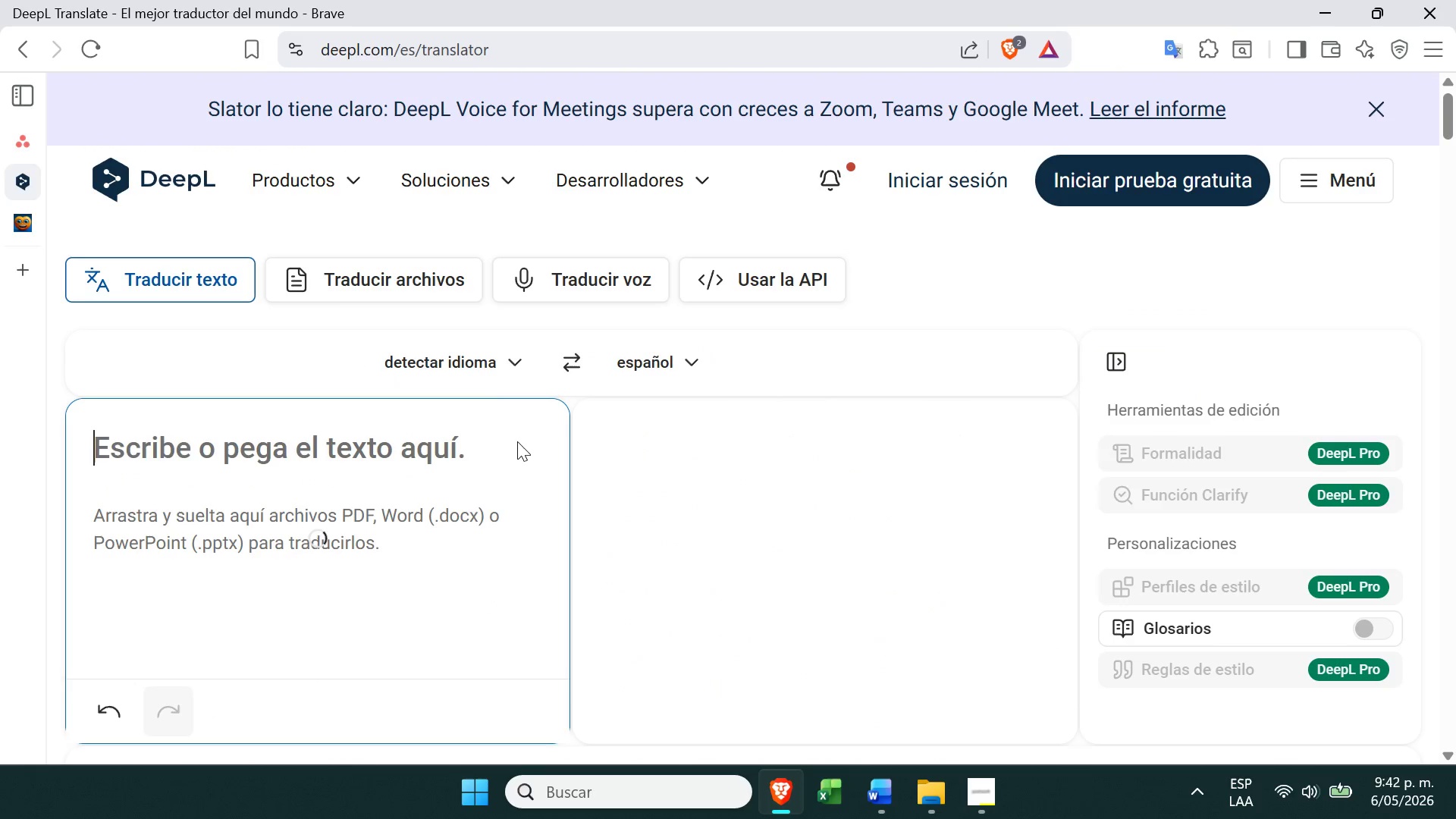 
key(Control+V)
 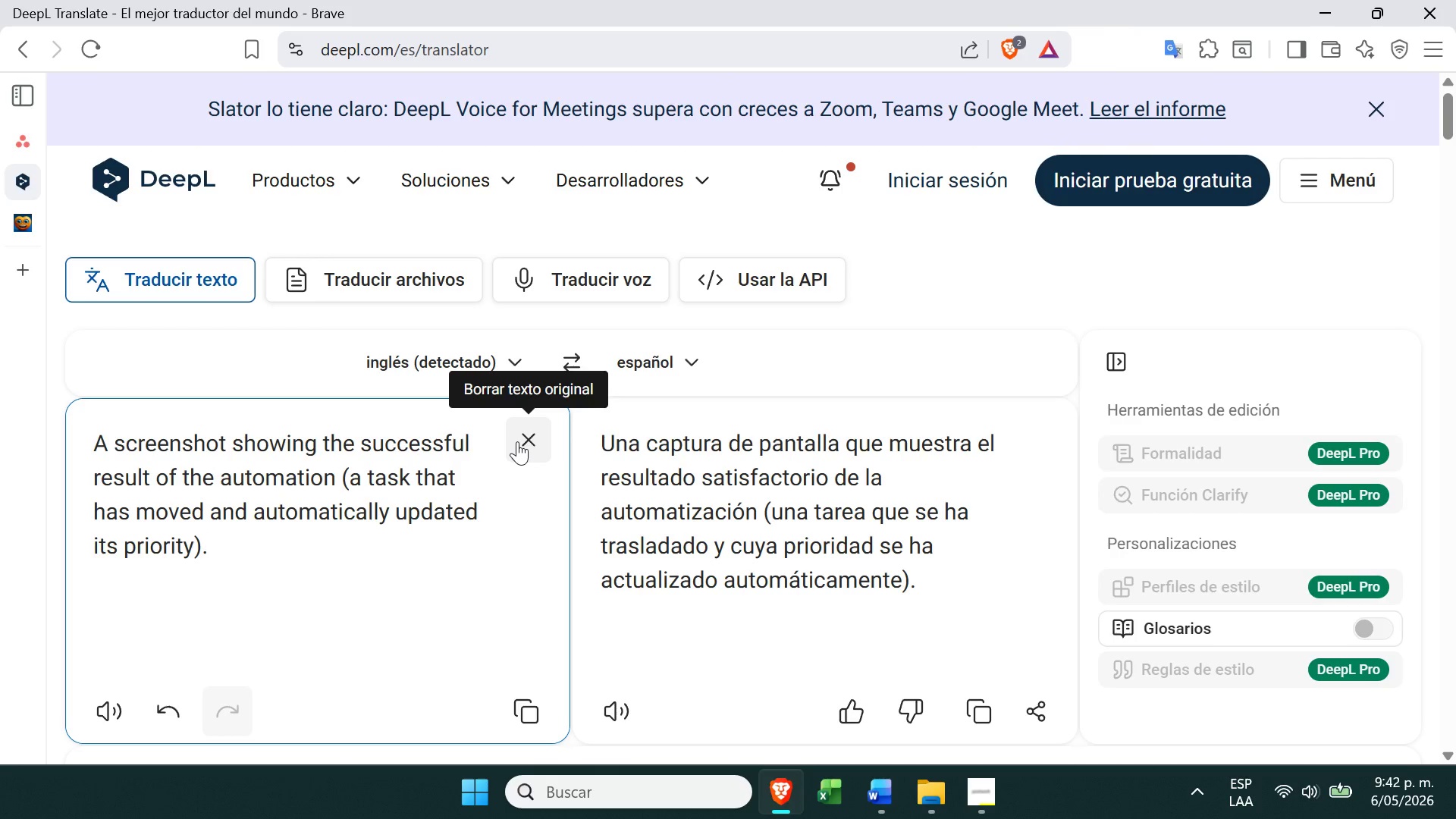 
wait(8.94)
 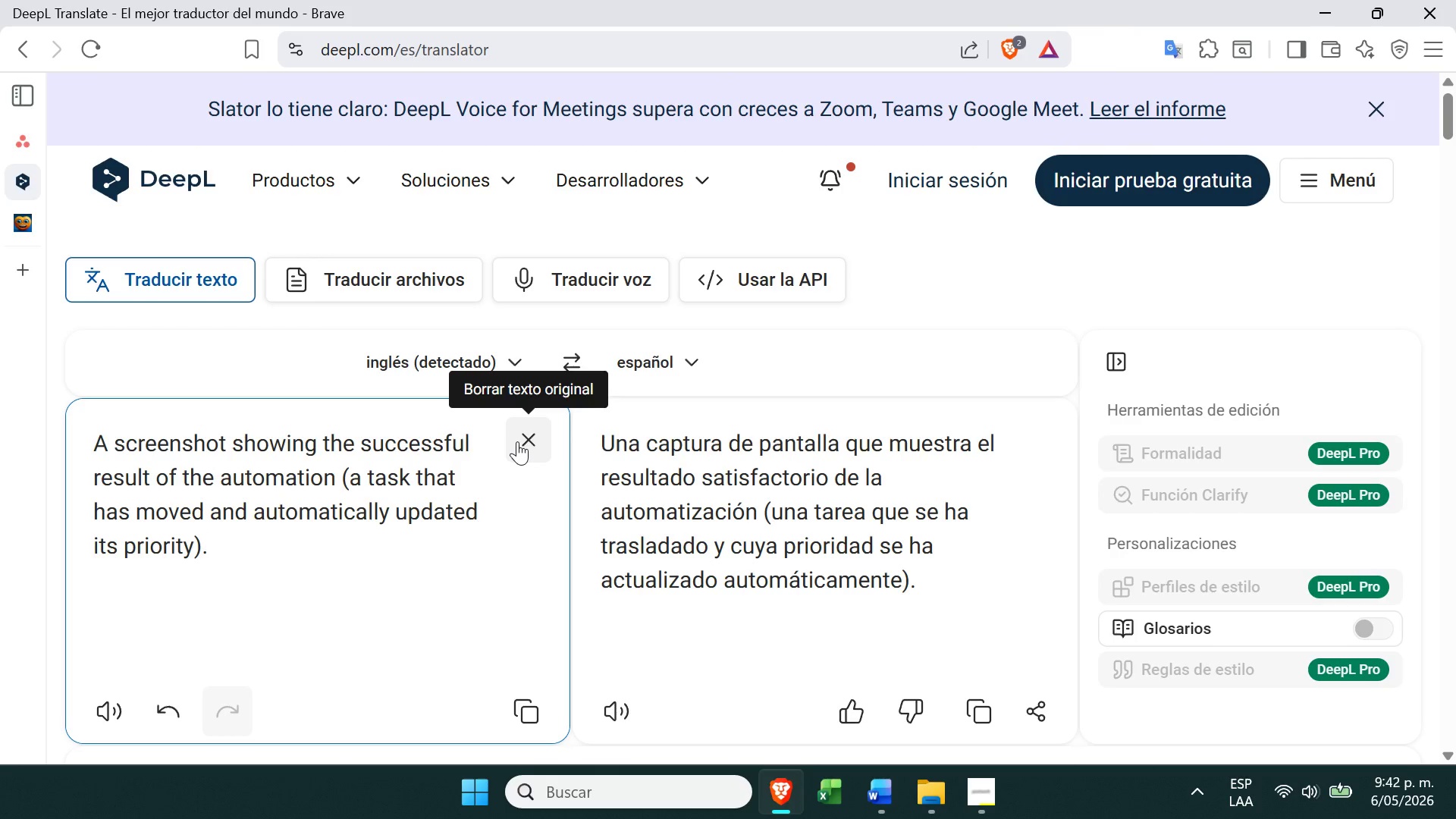 
left_click([71, 143])
 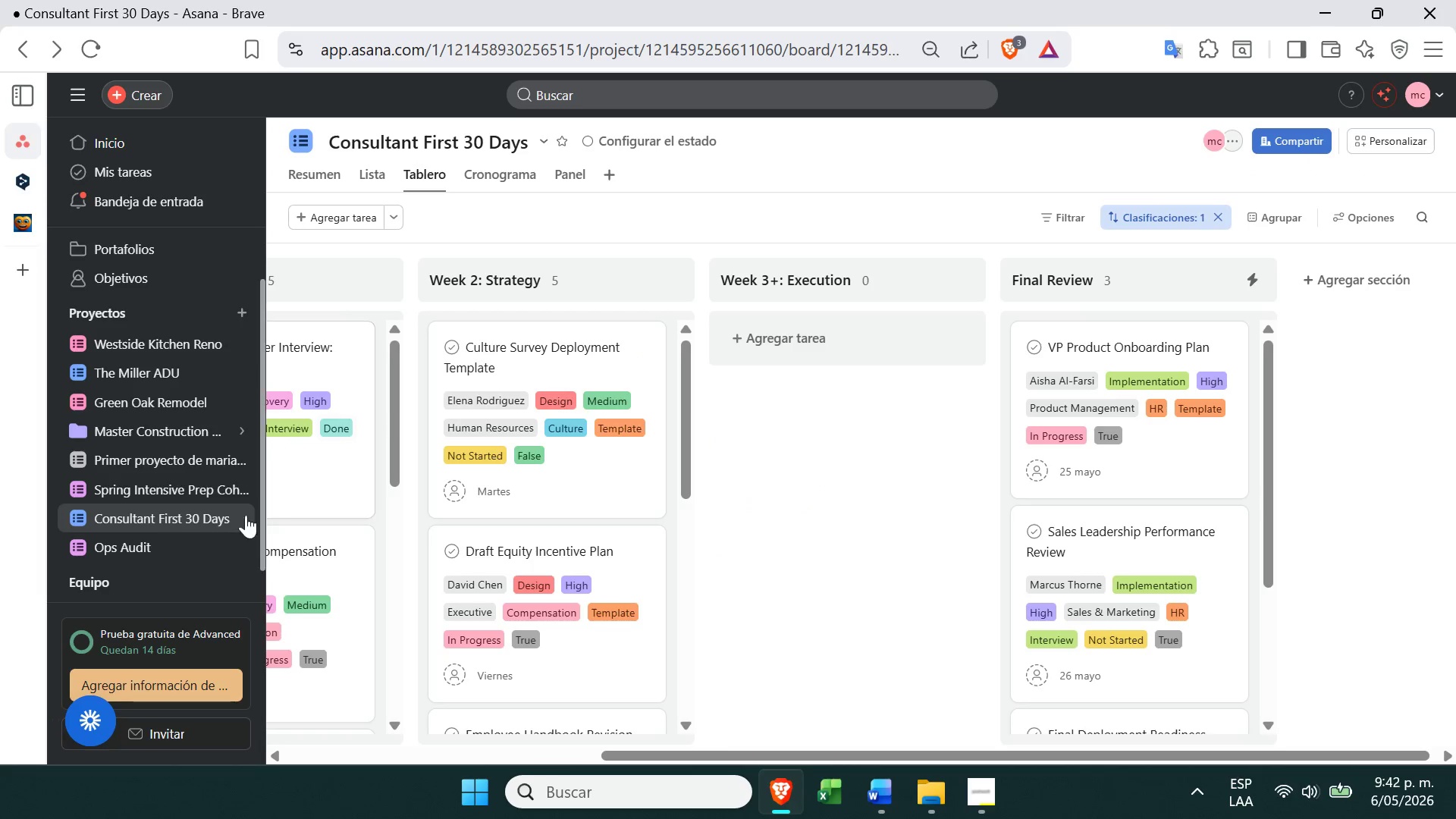 
left_click([163, 559])
 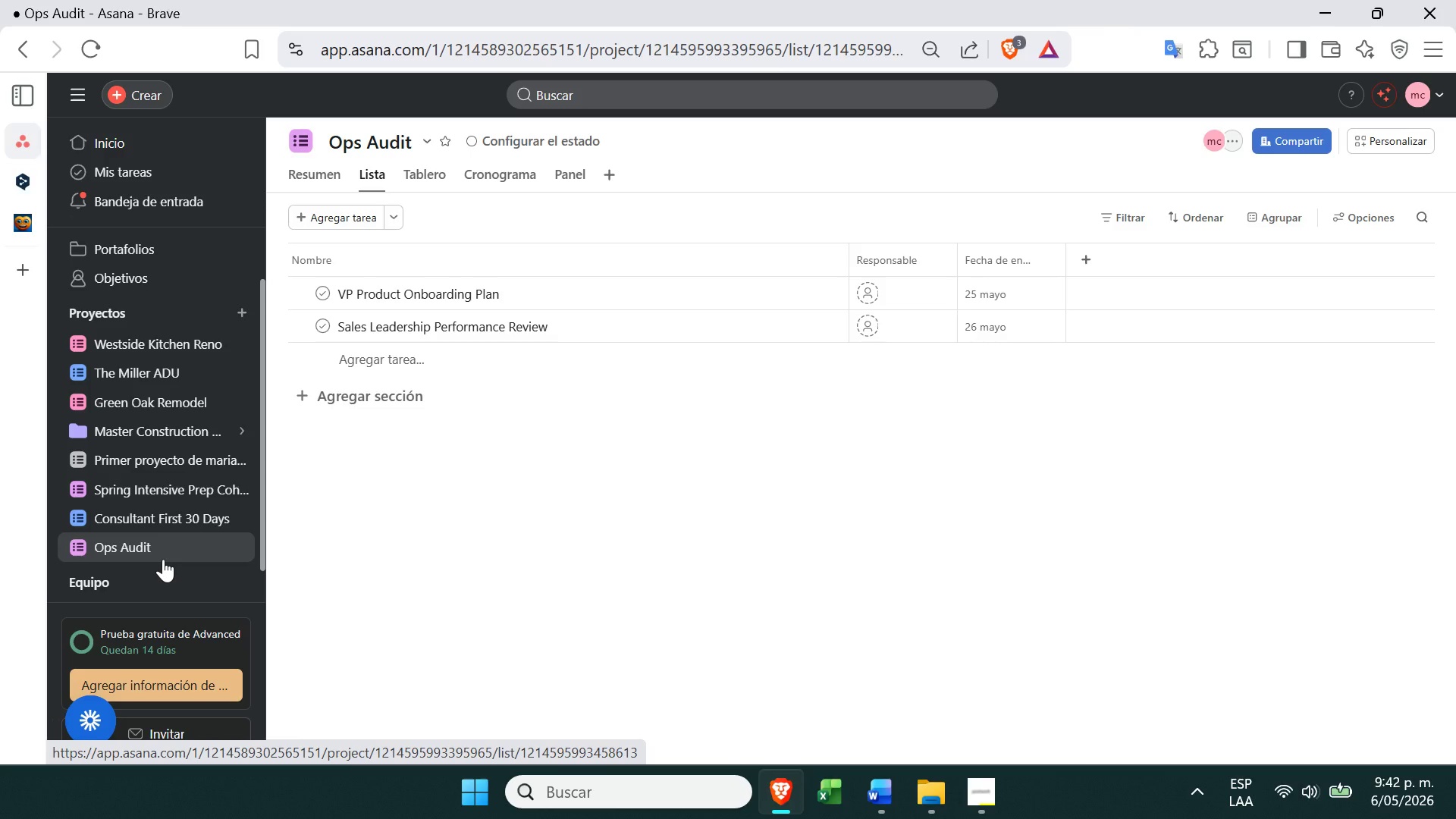 
wait(6.0)
 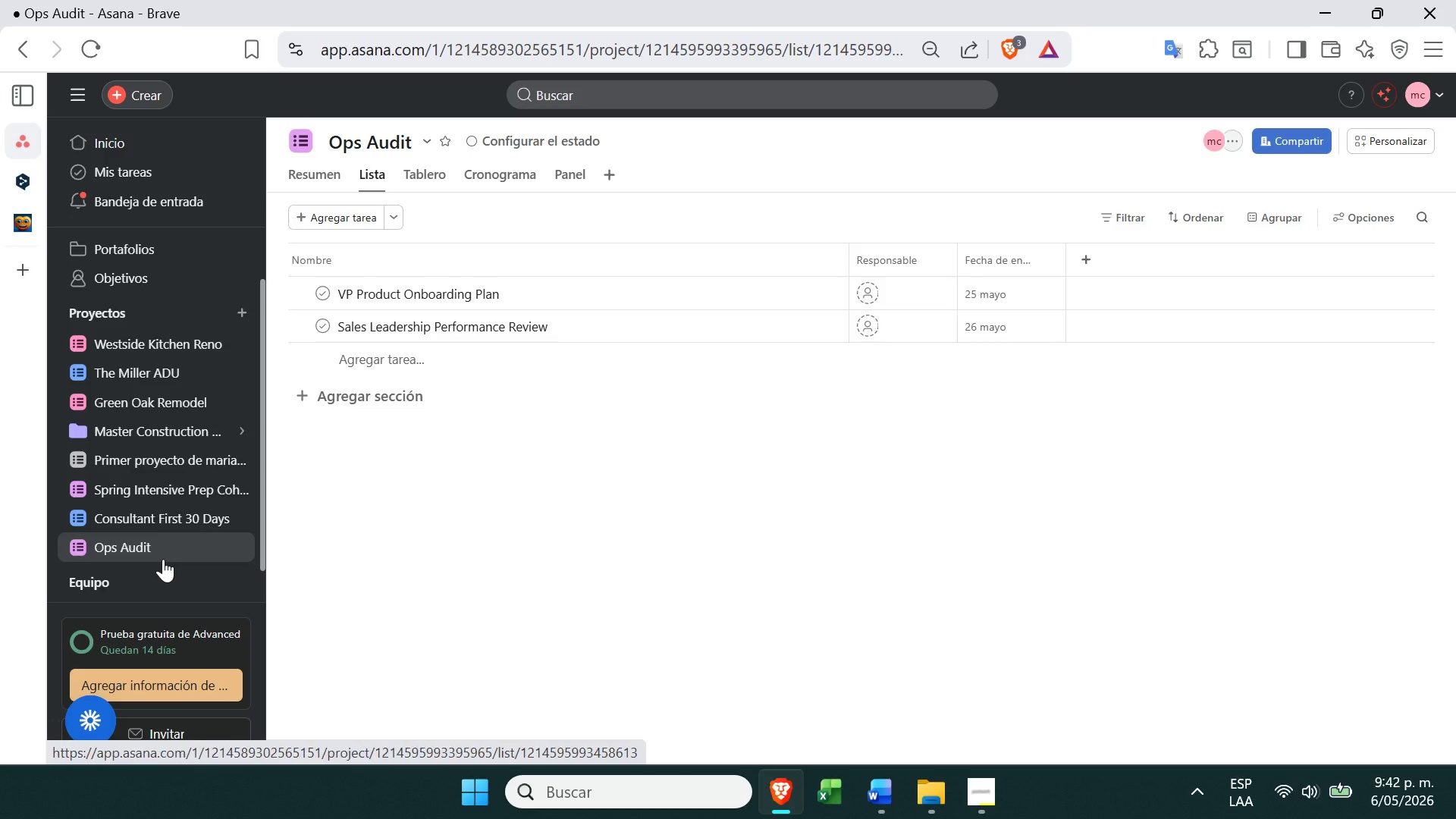 
key(PrintScreen)
 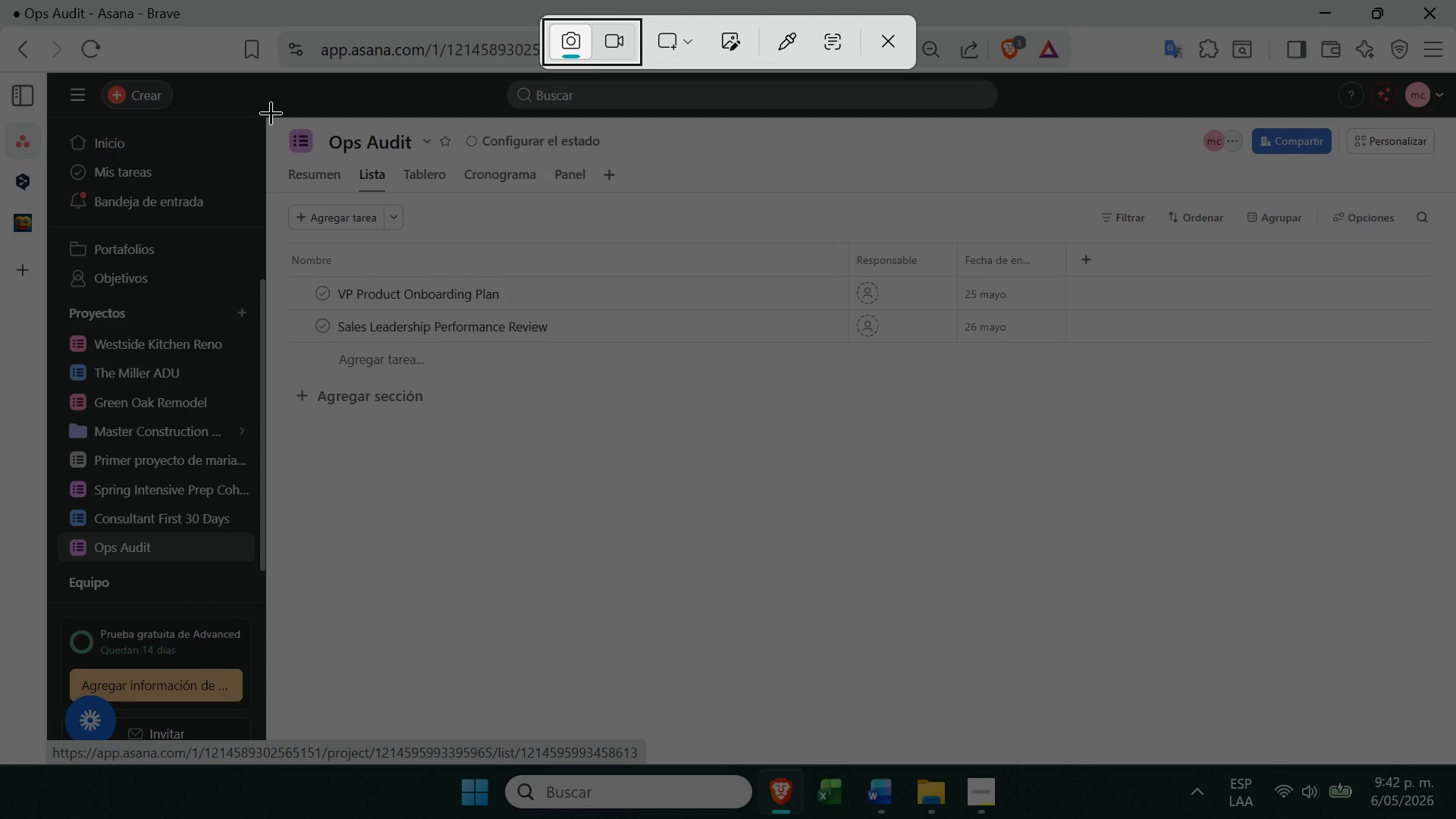 
left_click_drag(start_coordinate=[267, 124], to_coordinate=[1448, 466])
 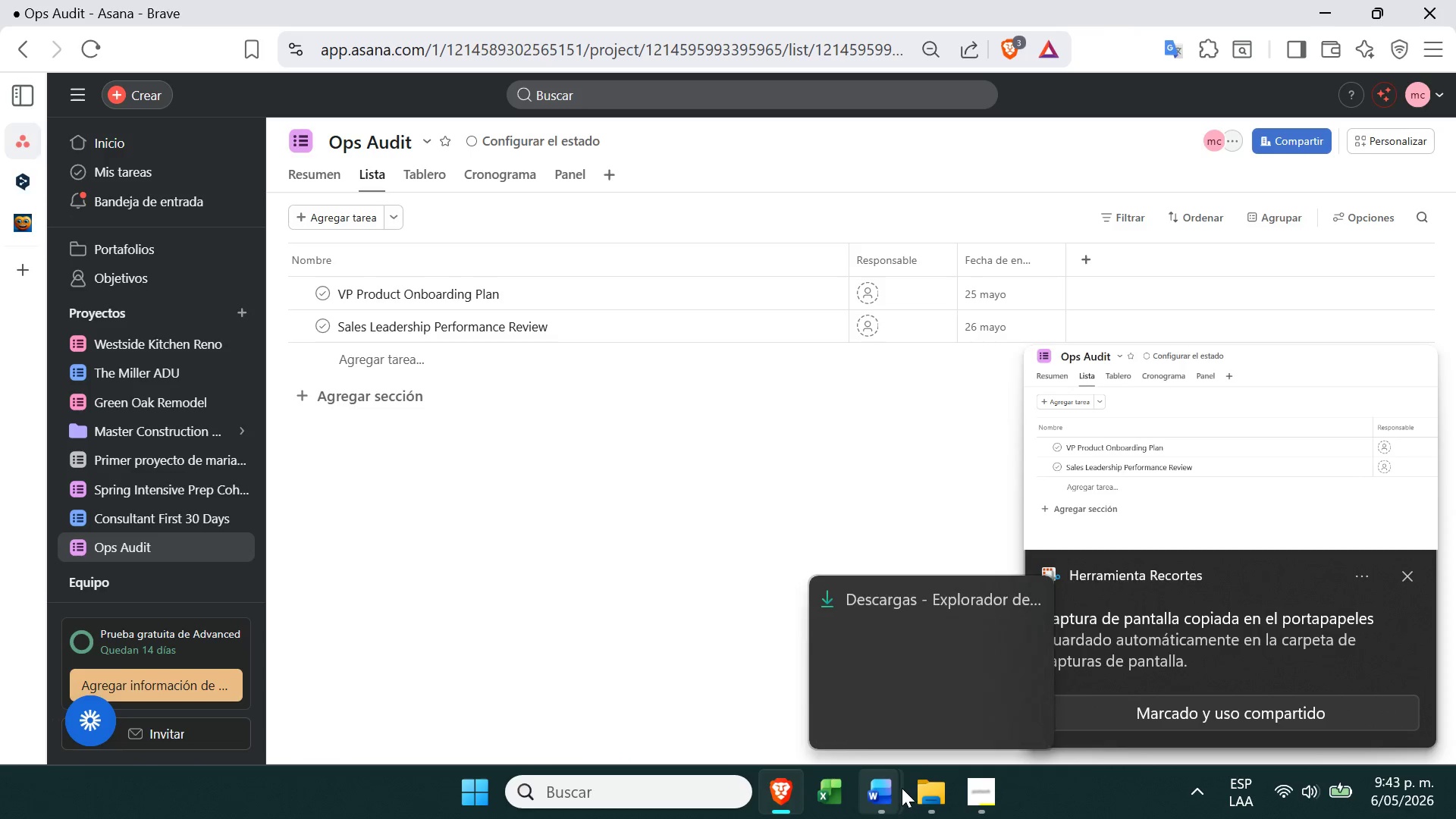 
left_click([977, 703])
 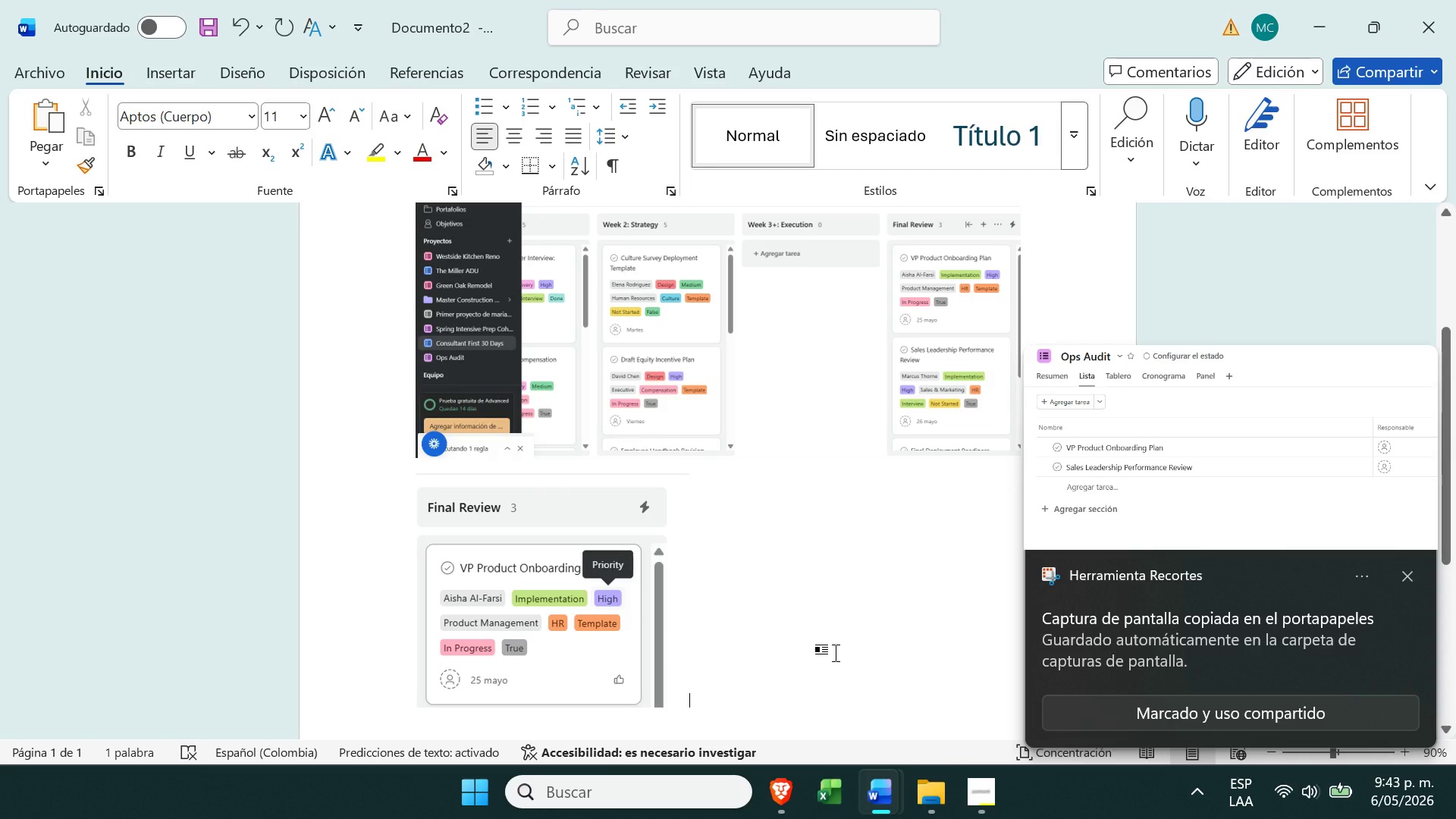 
key(Enter)
 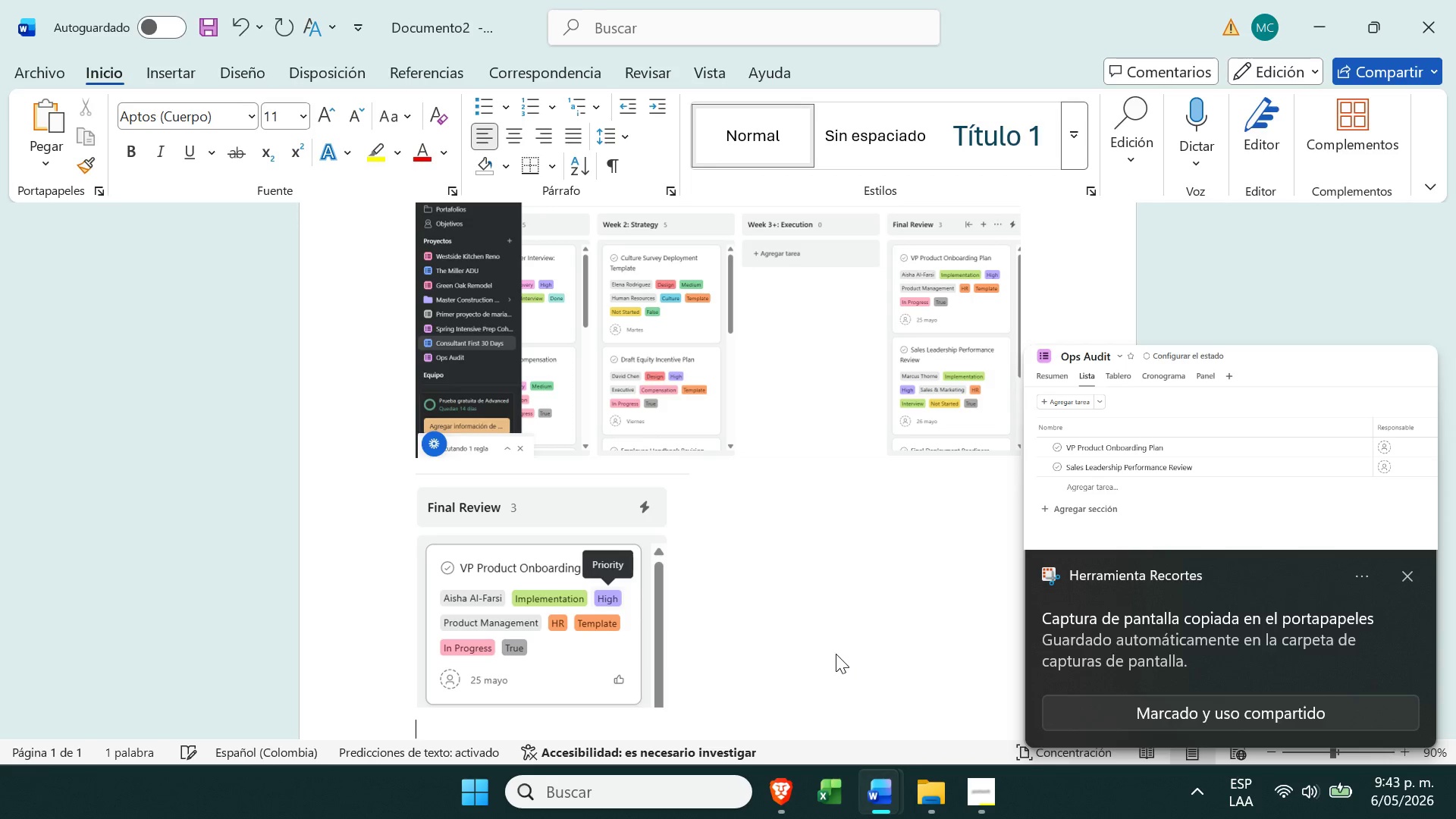 
key(Control+V)
 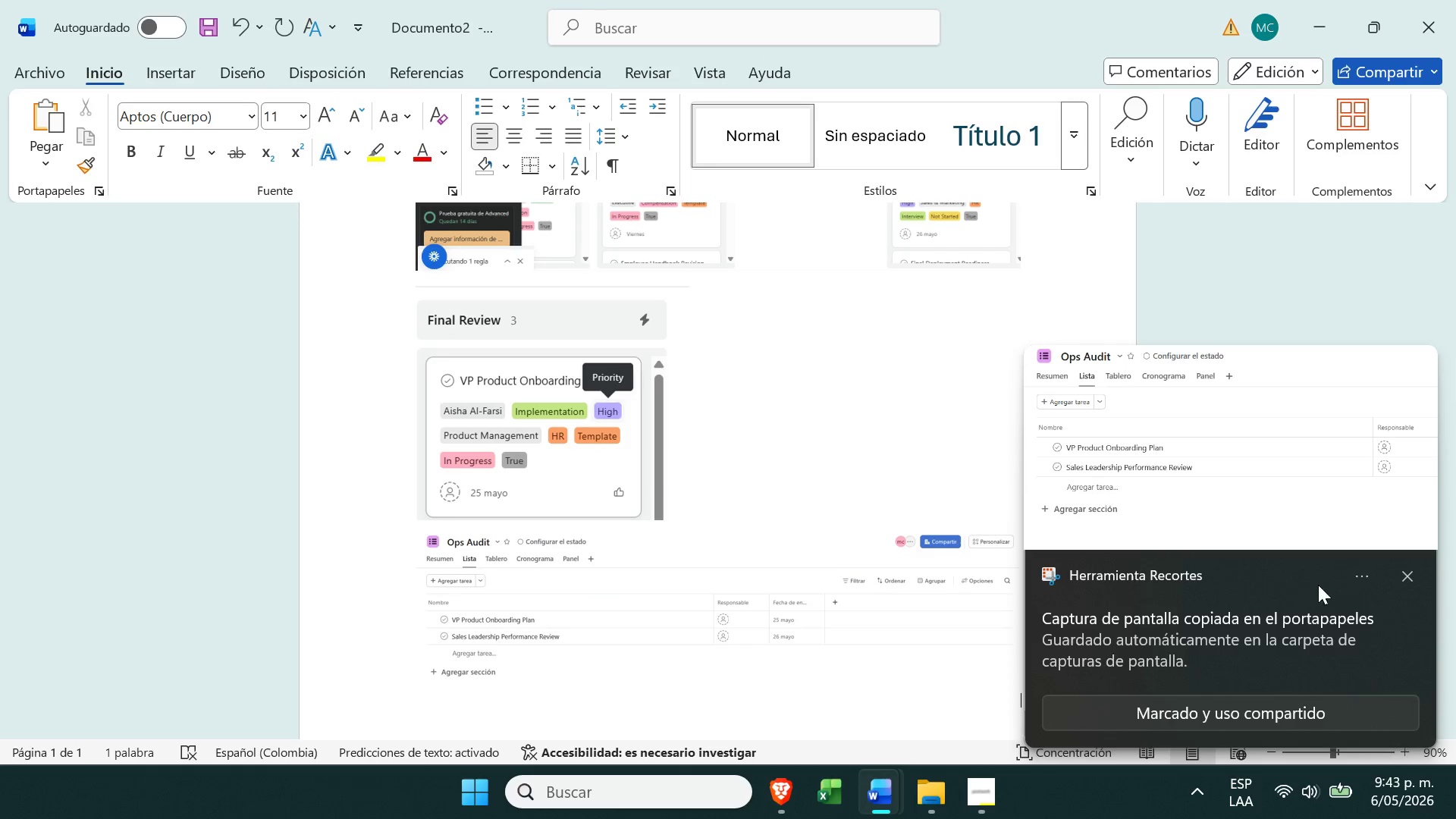 
left_click([1403, 573])
 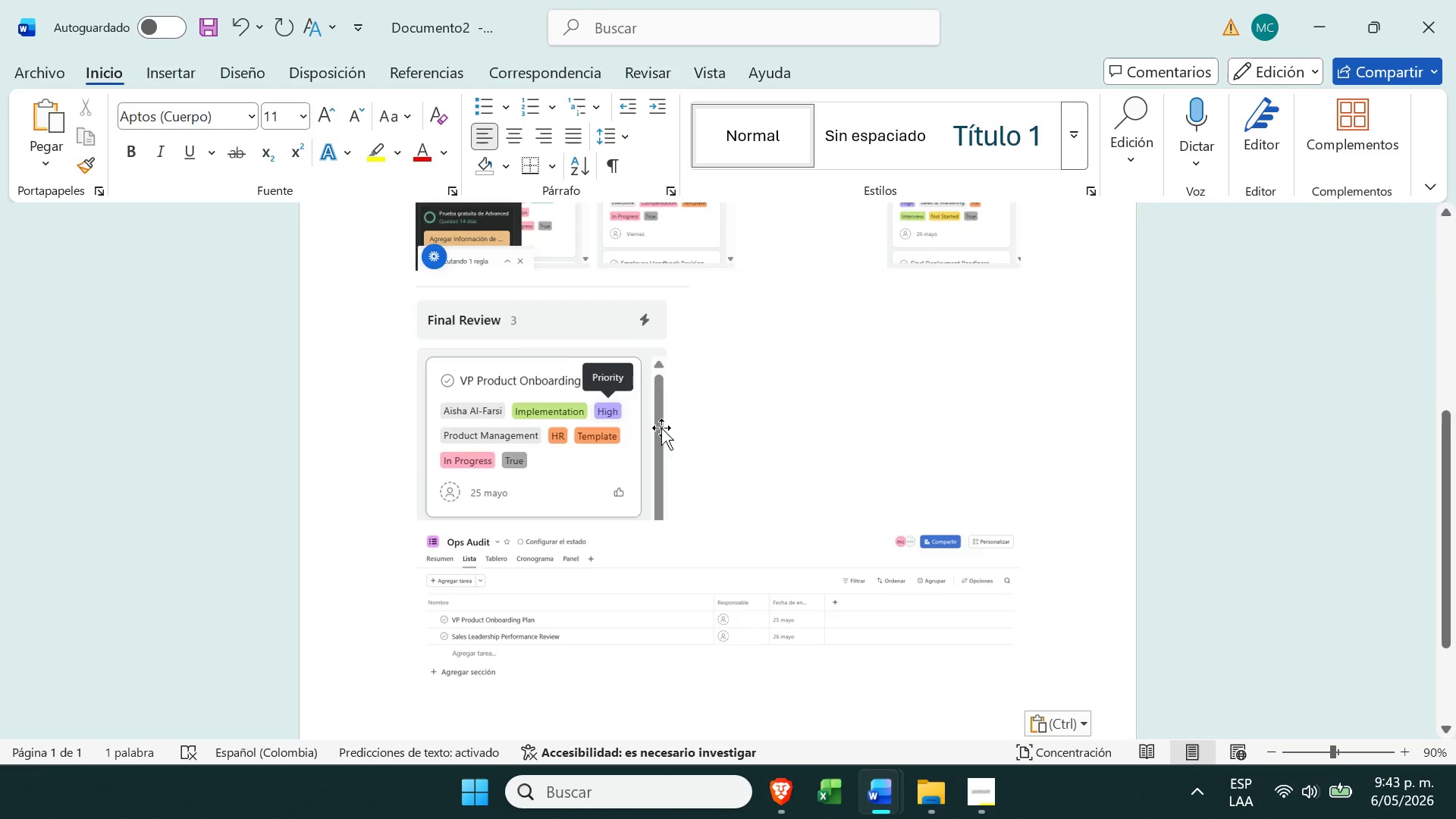 
scroll: coordinate [661, 428], scroll_direction: up, amount: 6.0
 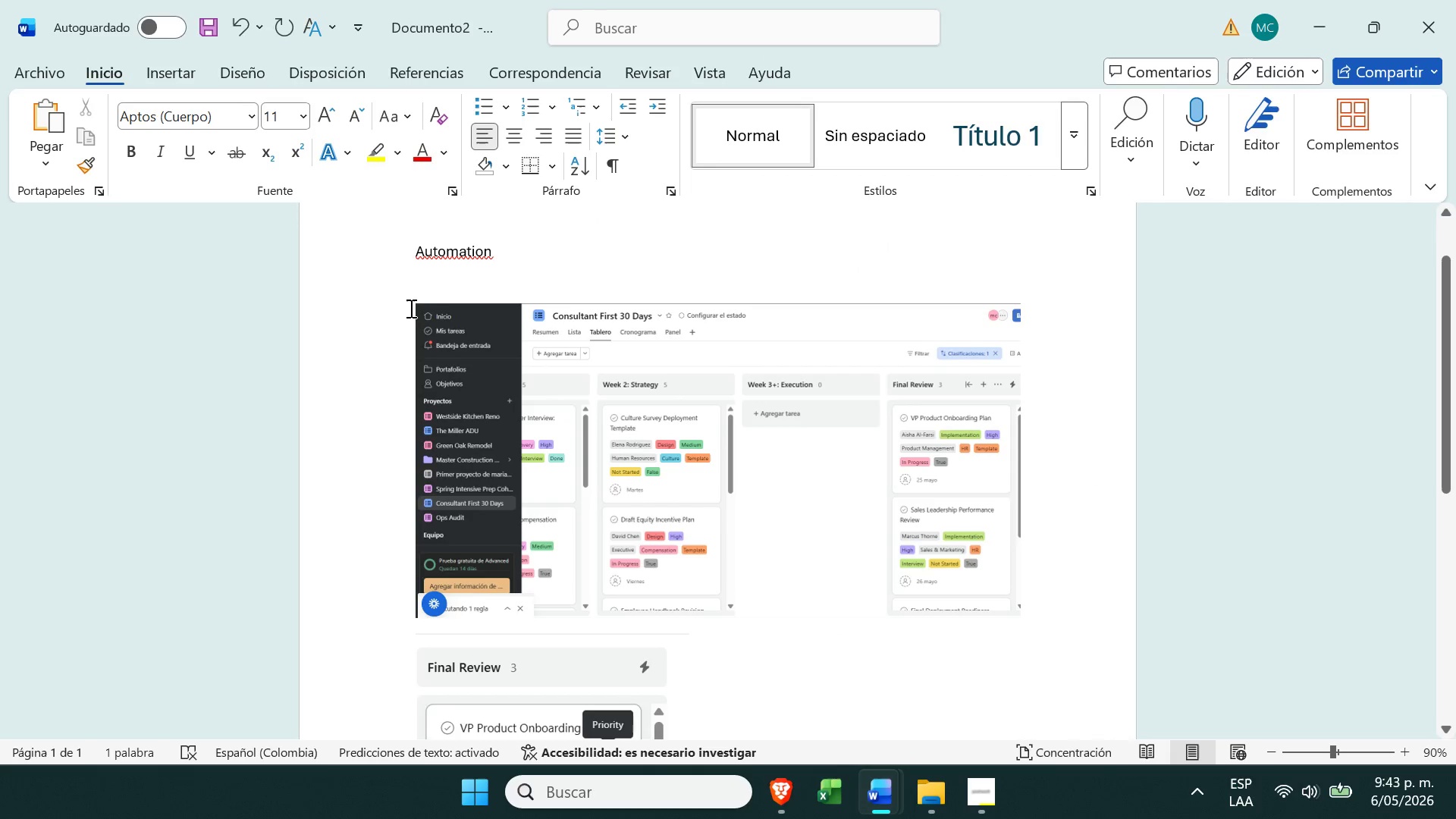 
left_click([411, 306])
 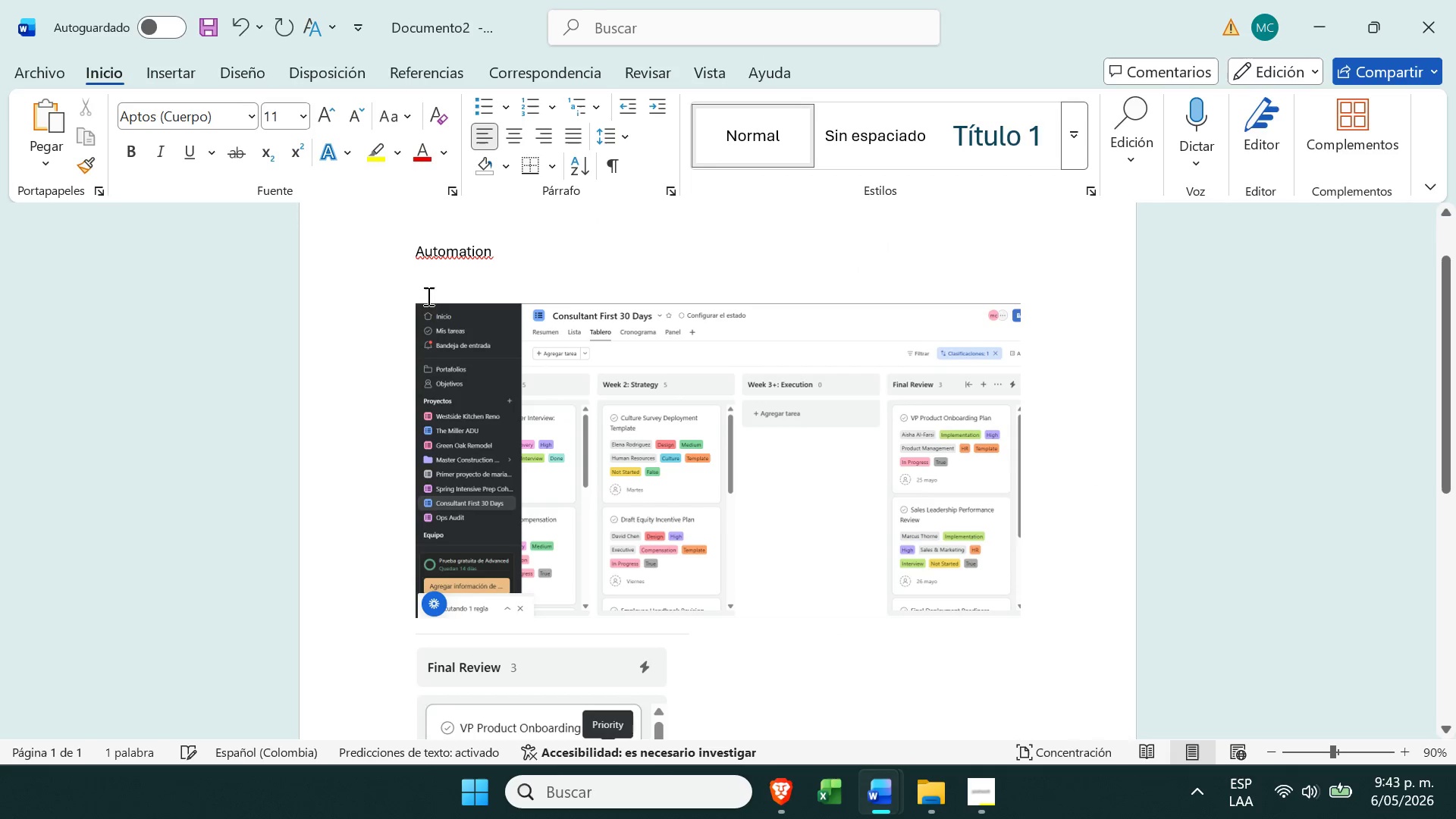 
left_click([444, 278])
 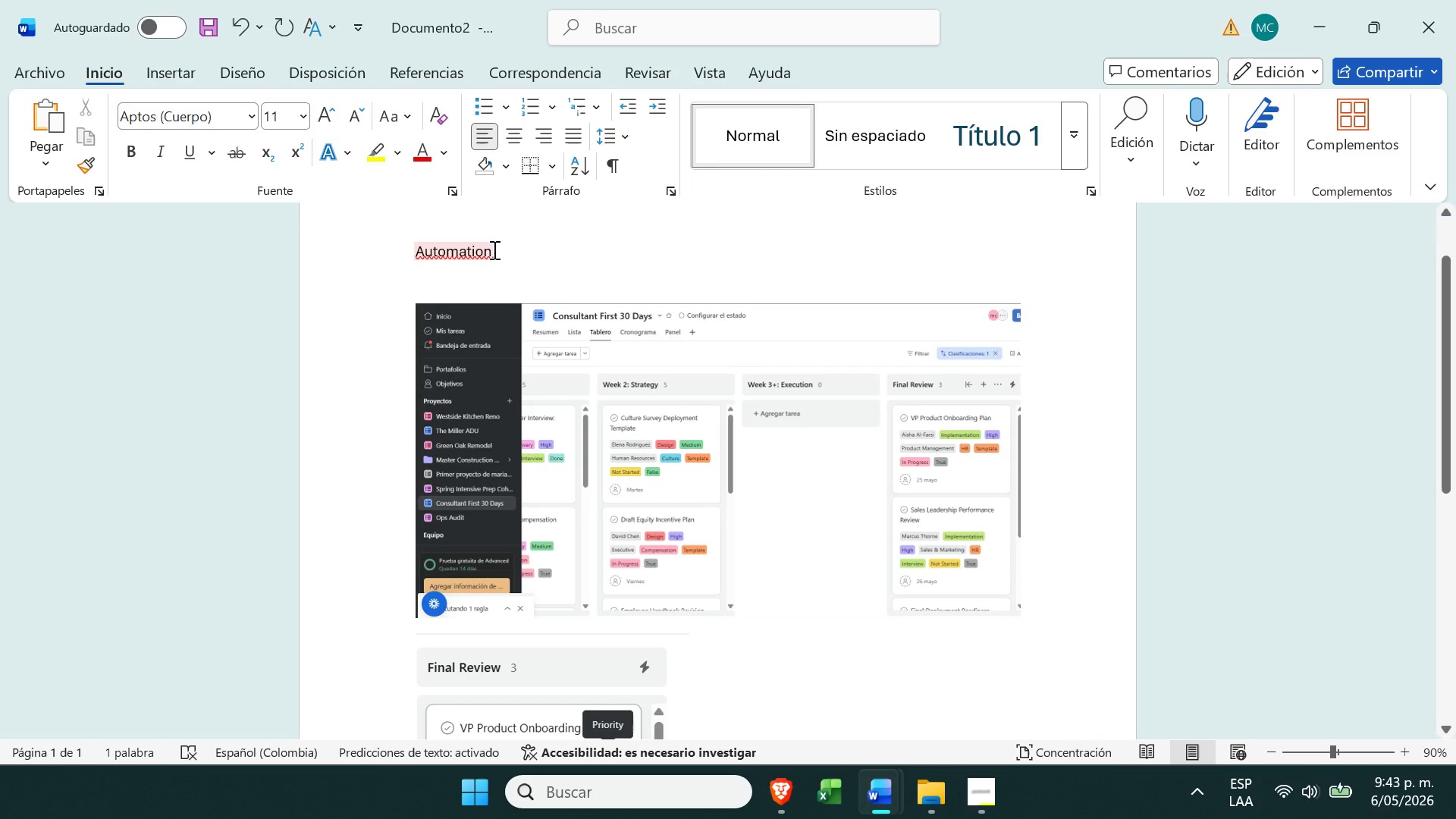 
type(1. )
key(Backspace)
key(Backspace)
type(1 step)
 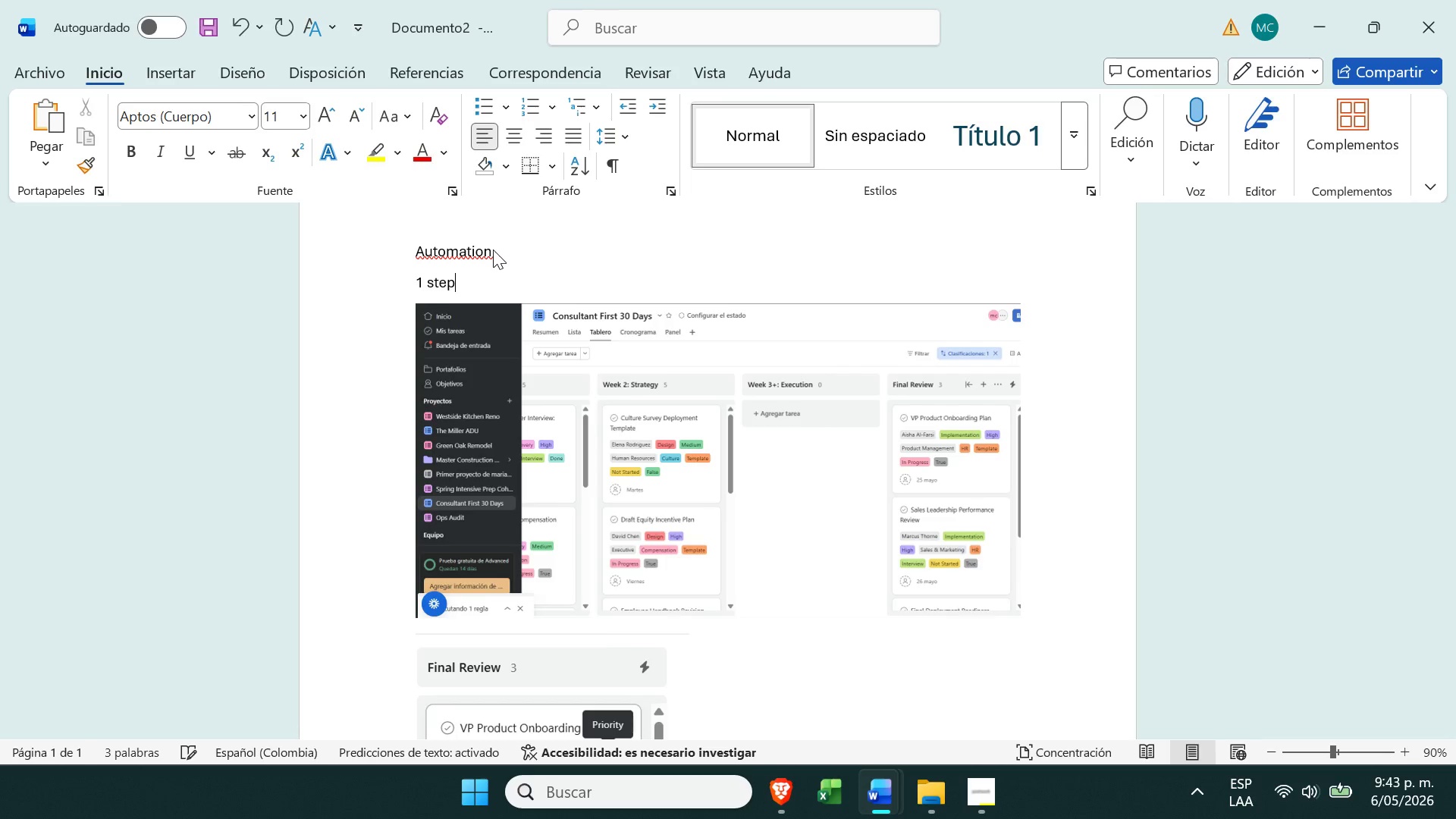 
key(Enter)
 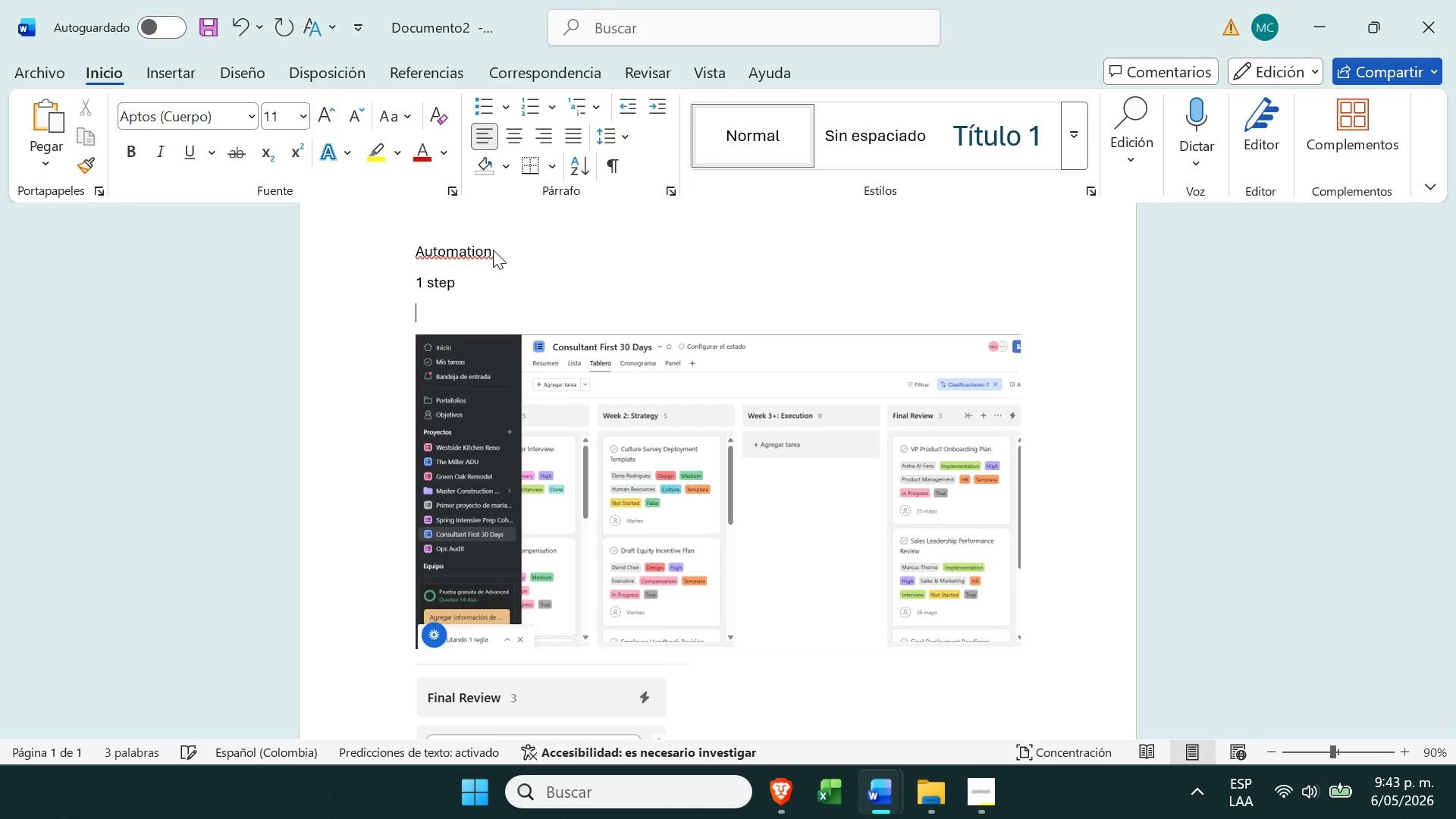 
key(Backspace)
 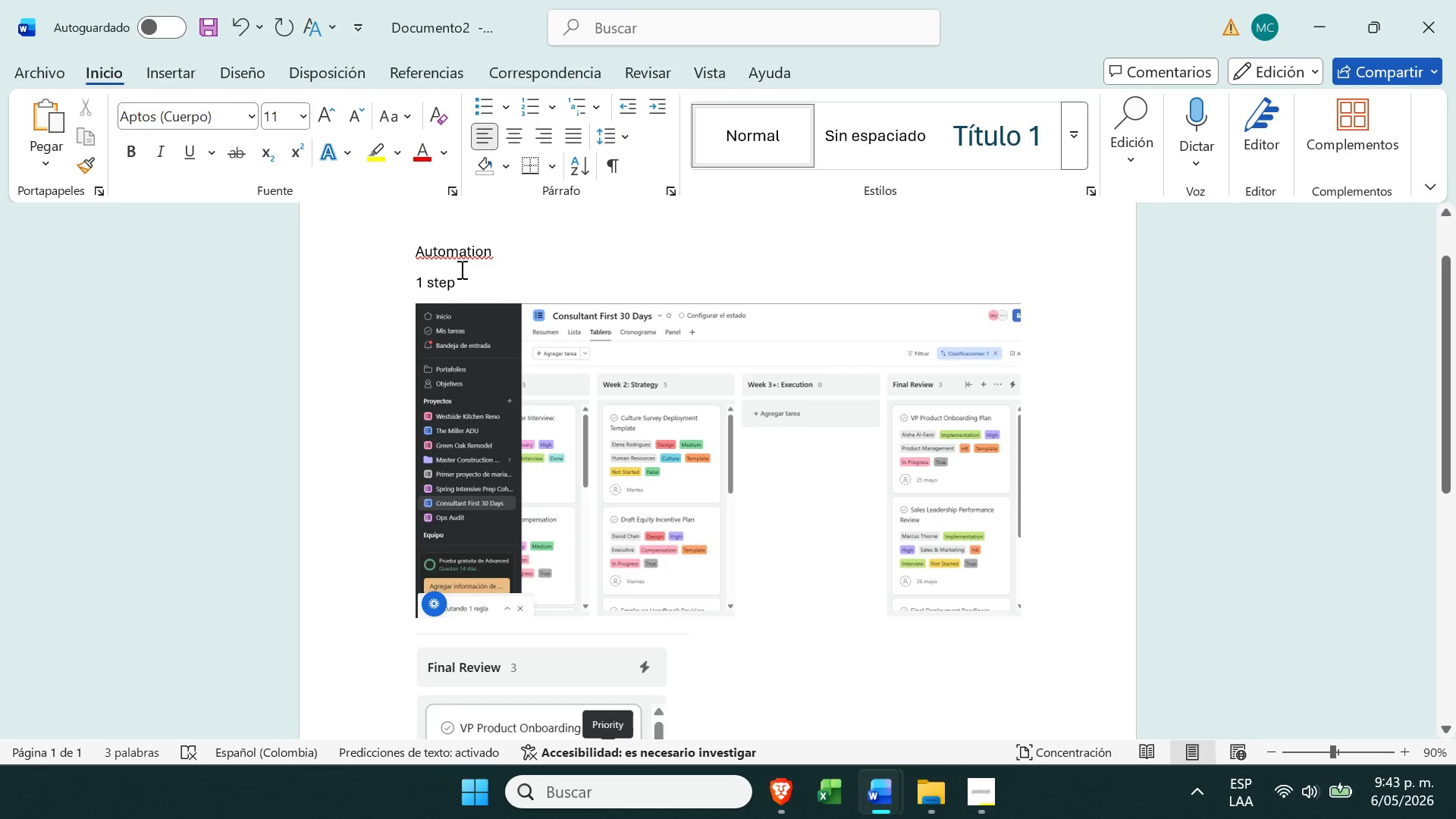 
left_click_drag(start_coordinate=[458, 277], to_coordinate=[409, 281])
 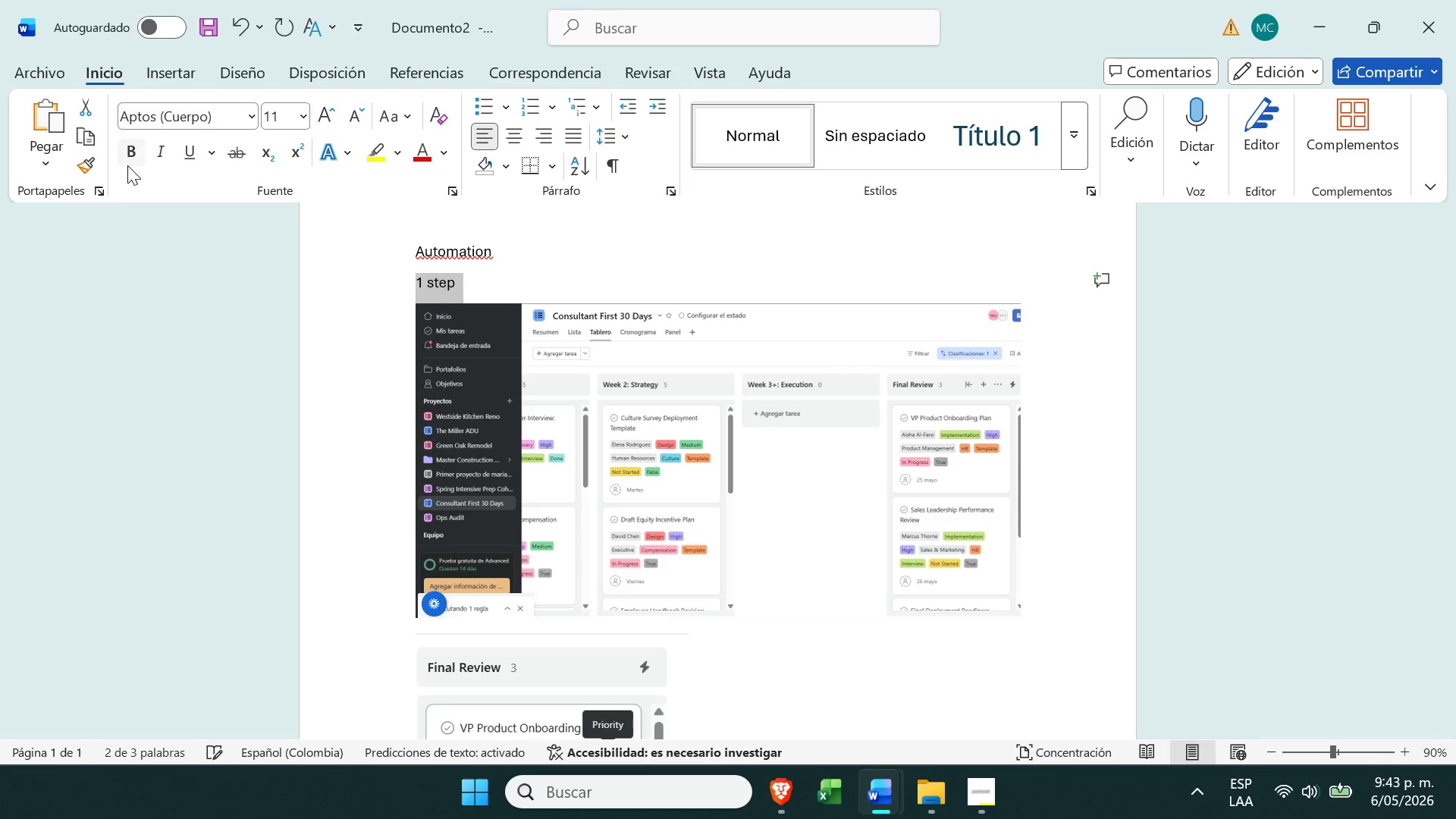 
left_click([128, 156])
 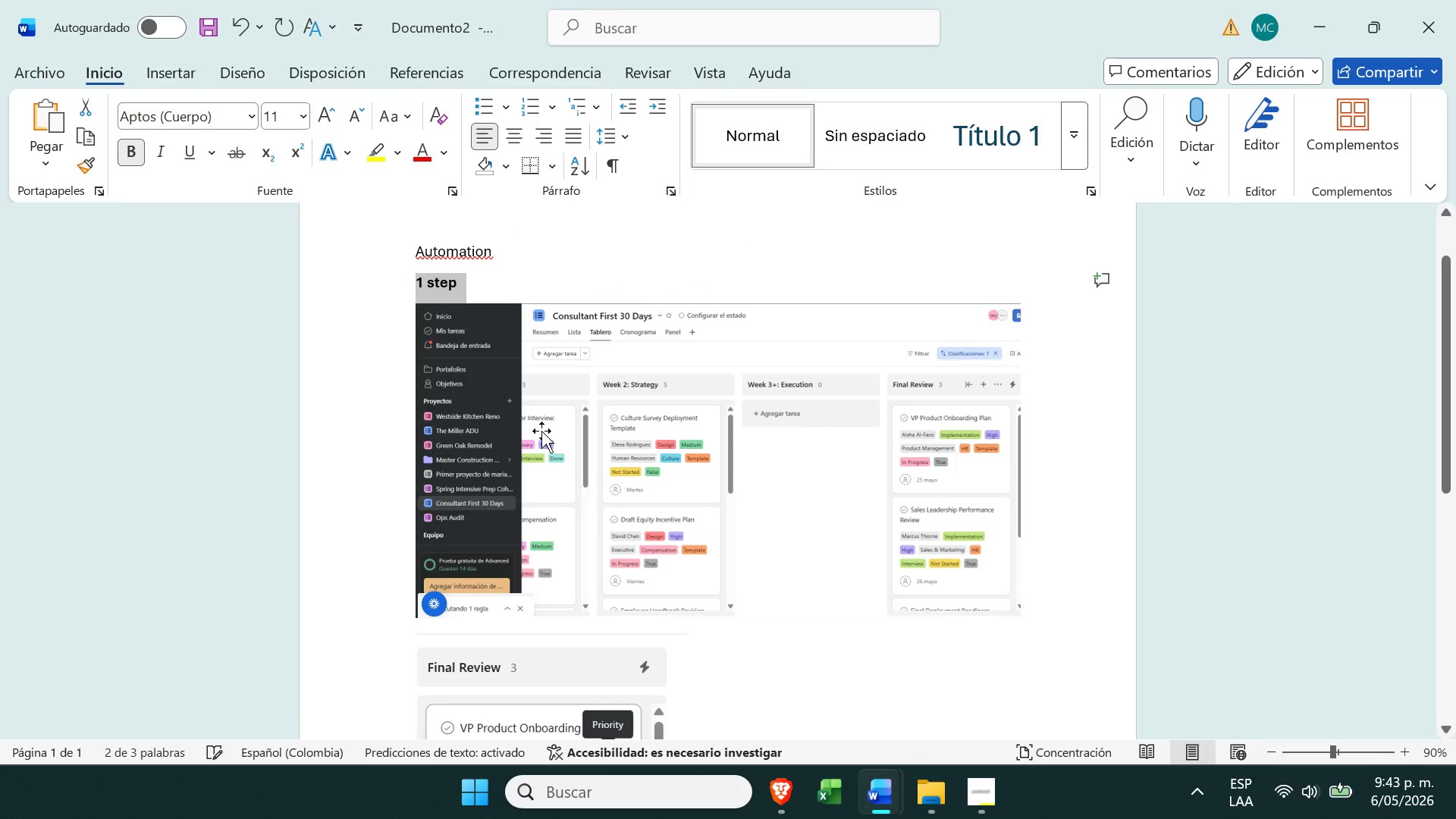 
scroll: coordinate [541, 431], scroll_direction: down, amount: 3.0
 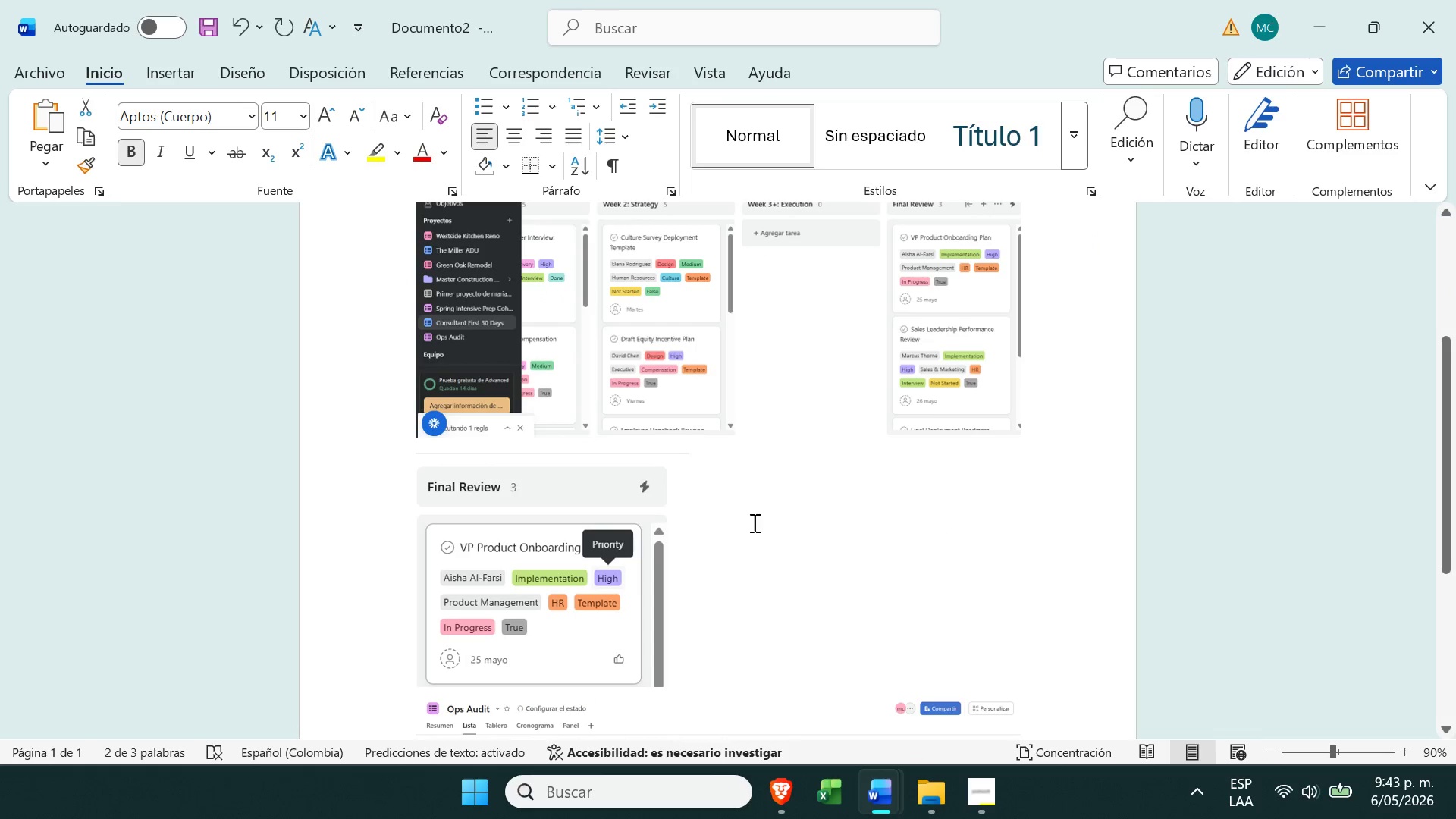 
left_click([771, 529])
 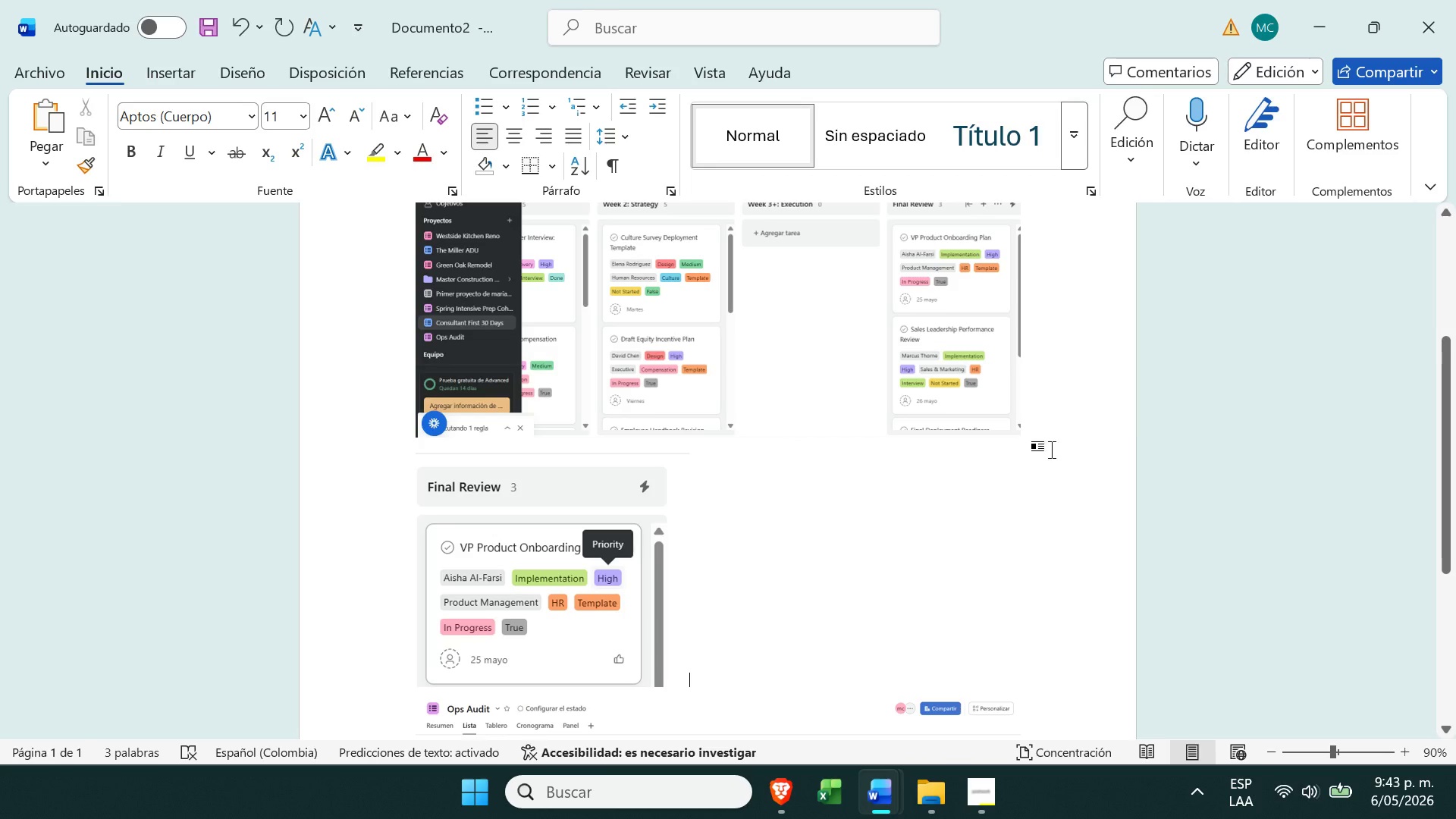 
left_click([1047, 434])
 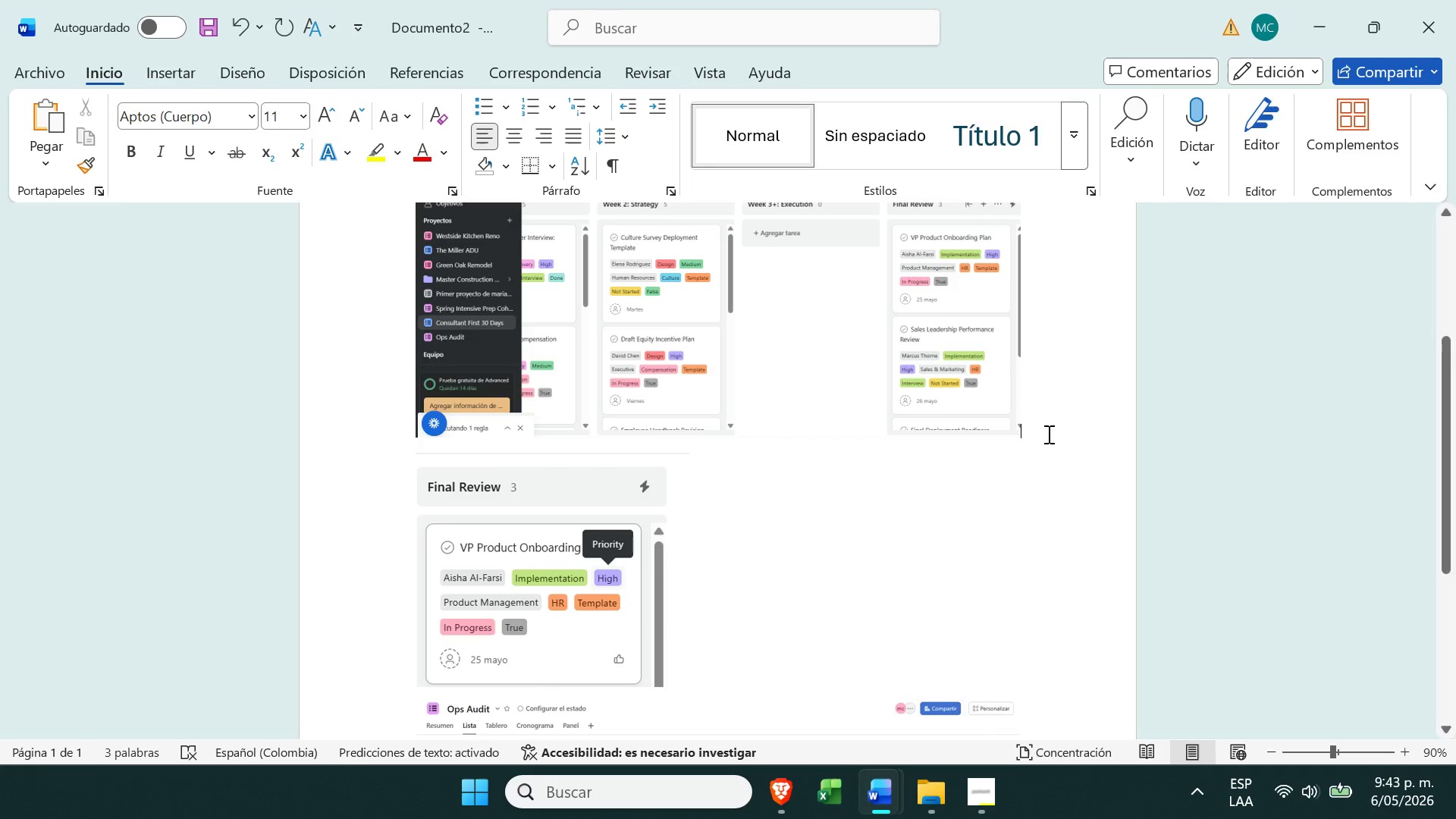 
key(Enter)
 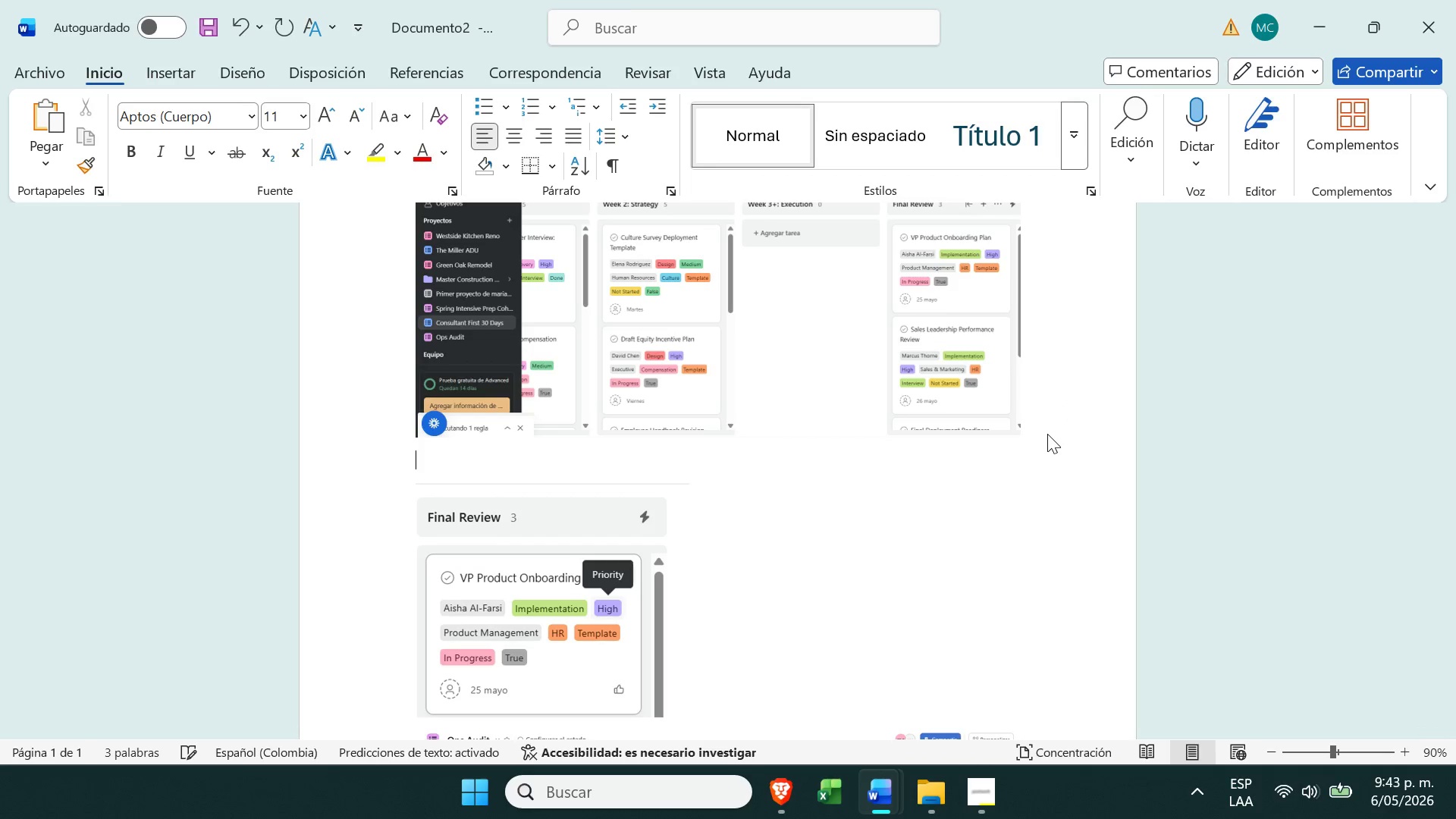 
key(Enter)
 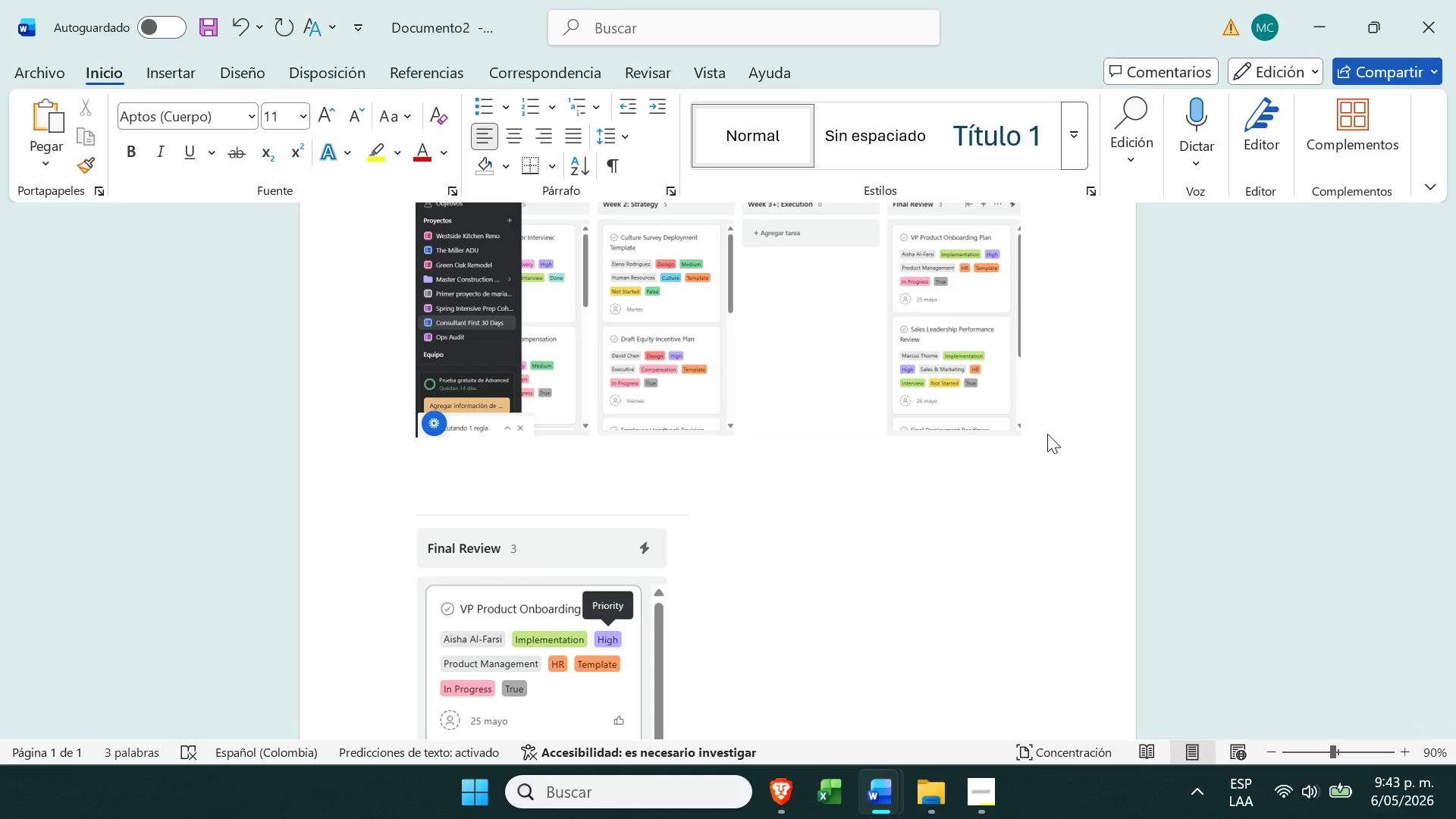 
type(2 step)
 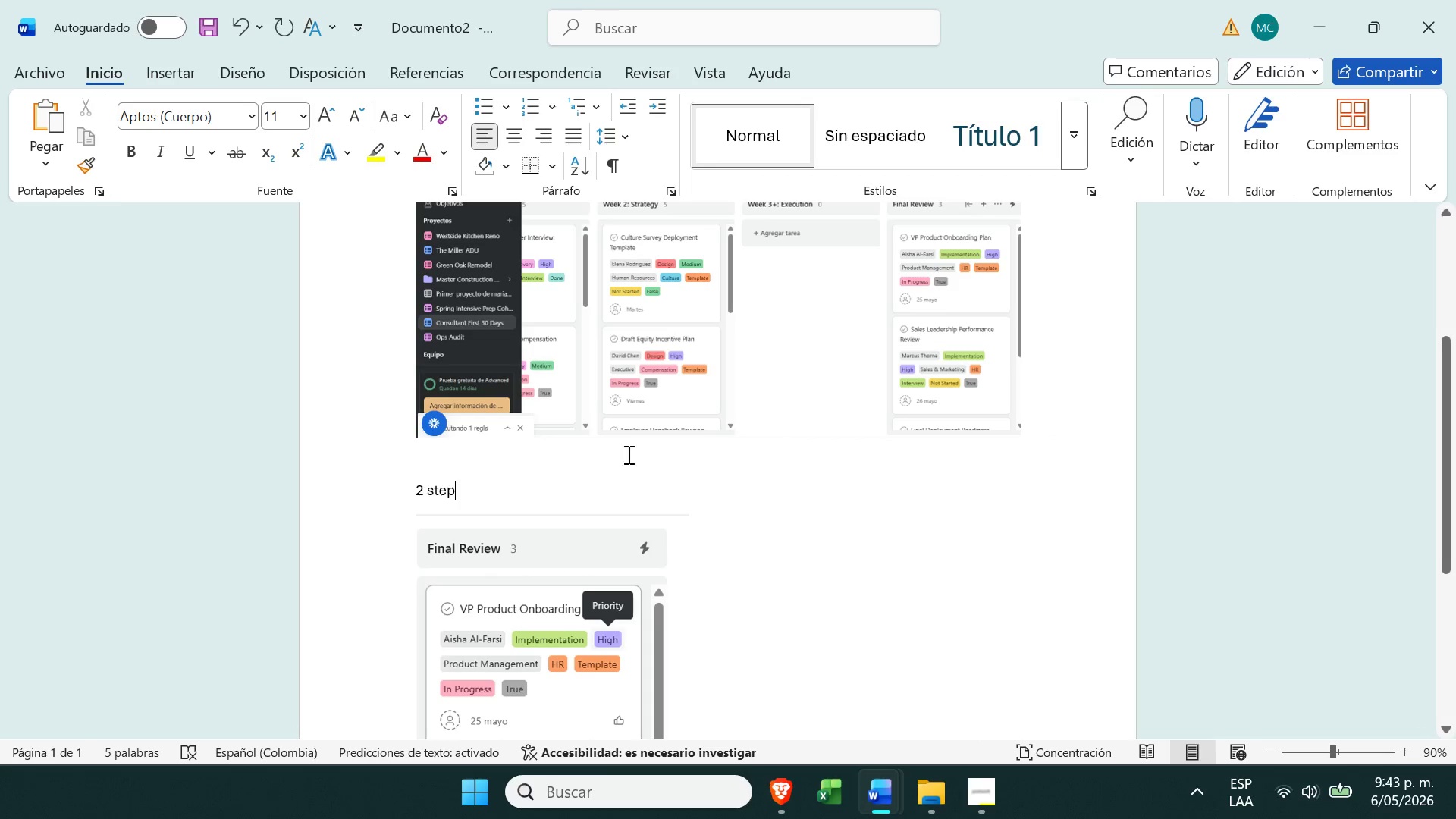 
left_click_drag(start_coordinate=[466, 496], to_coordinate=[407, 495])
 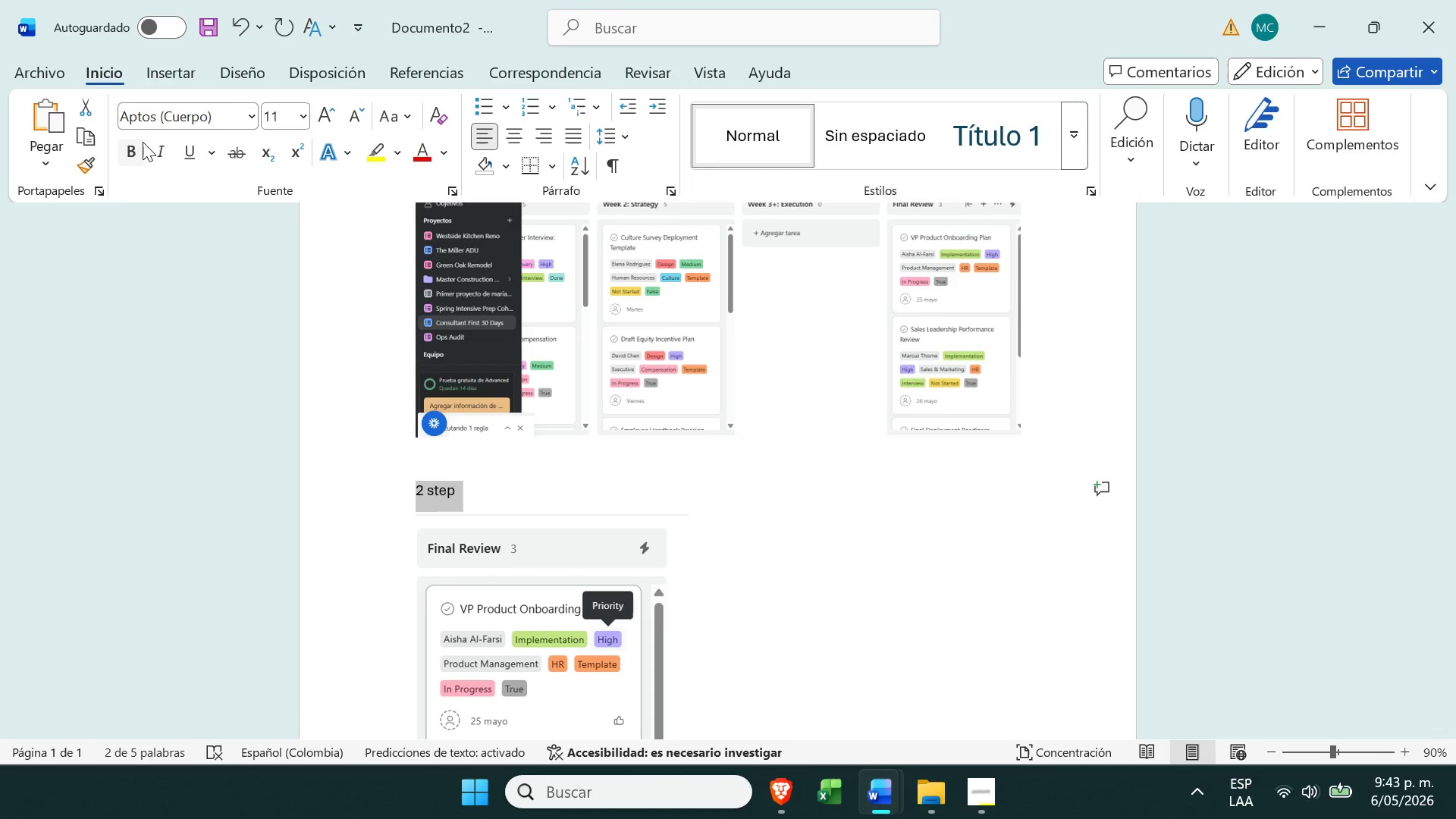 
left_click([139, 146])
 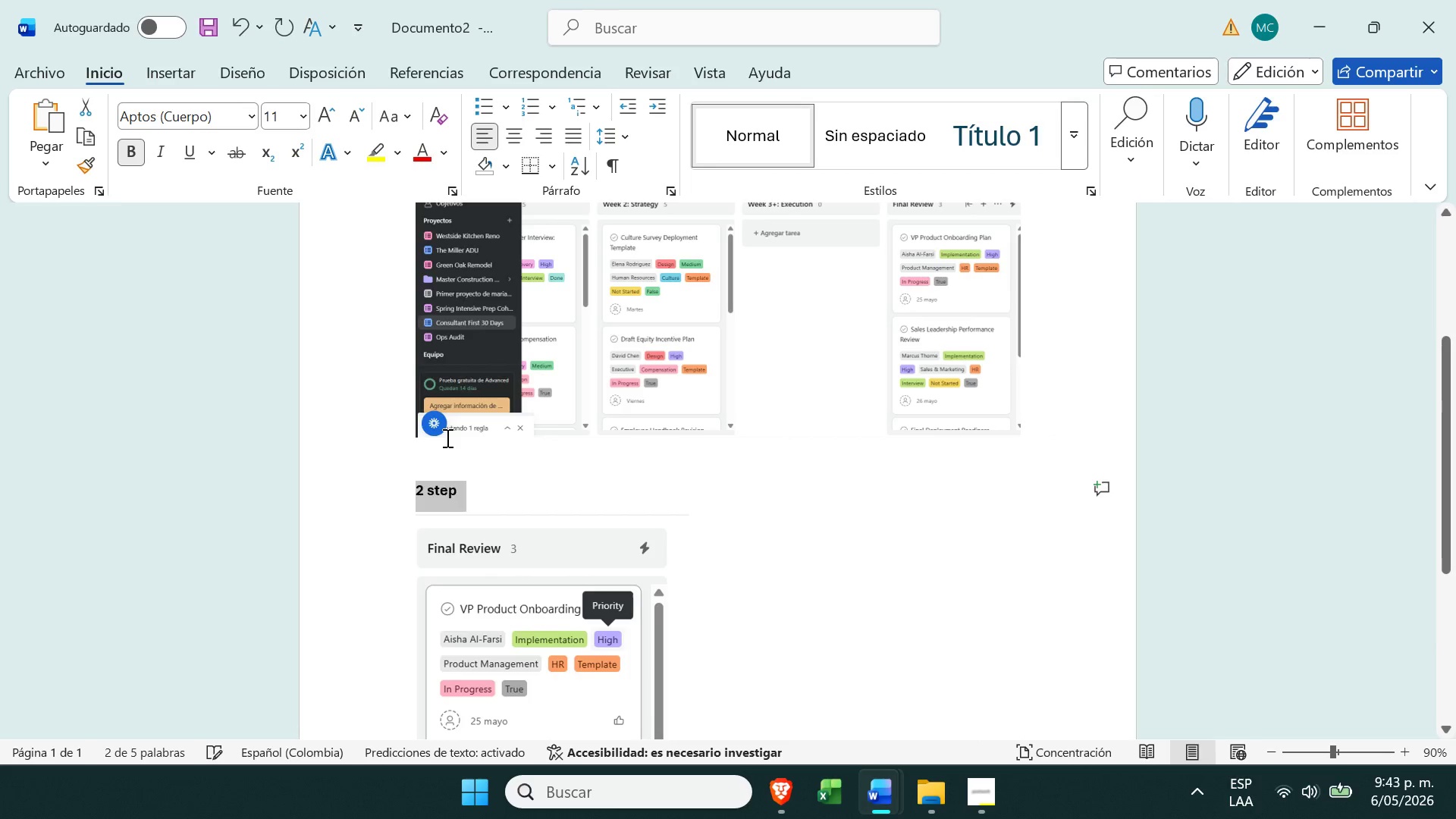 
scroll: coordinate [446, 438], scroll_direction: down, amount: 6.0
 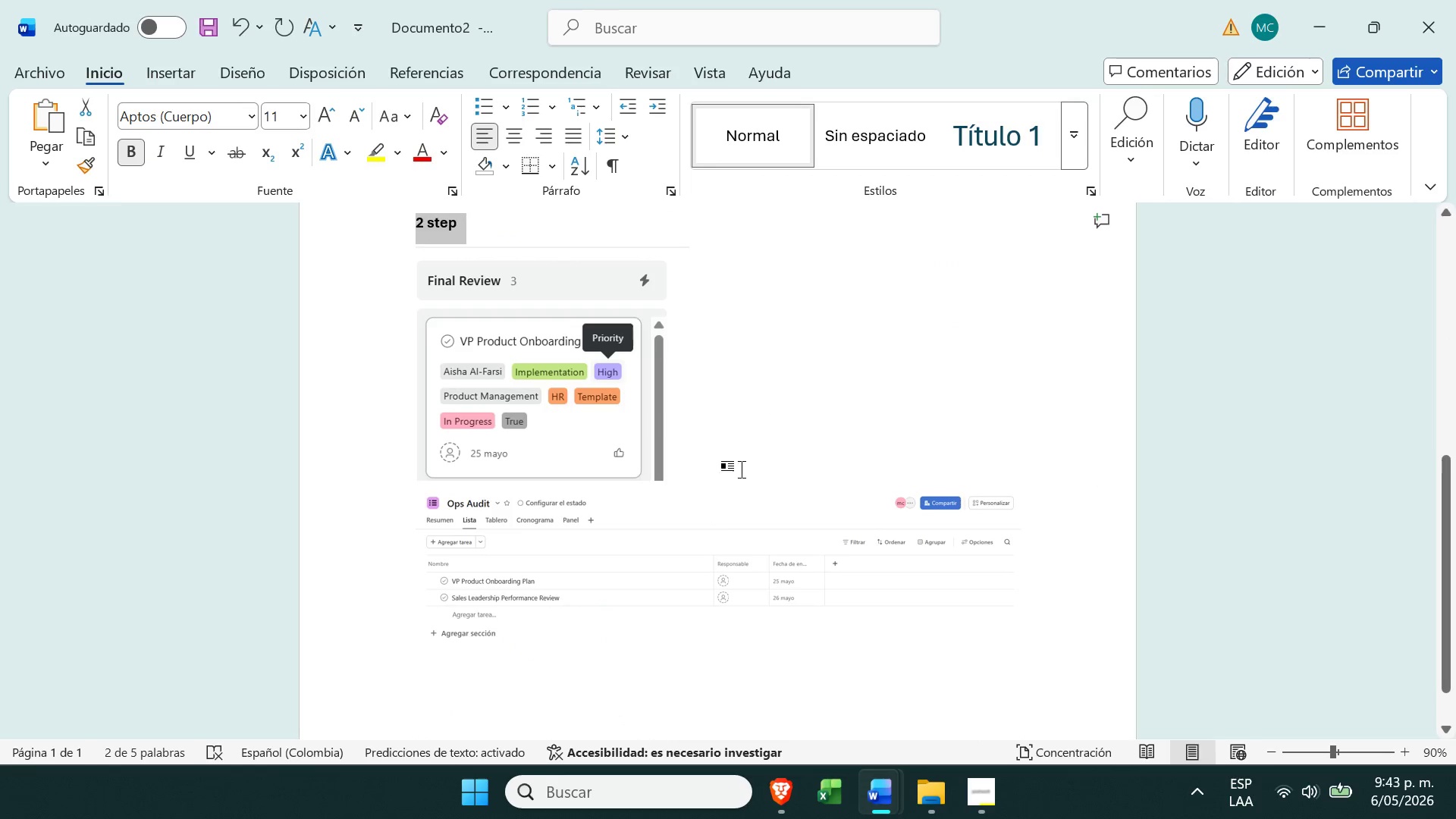 
left_click([748, 471])
 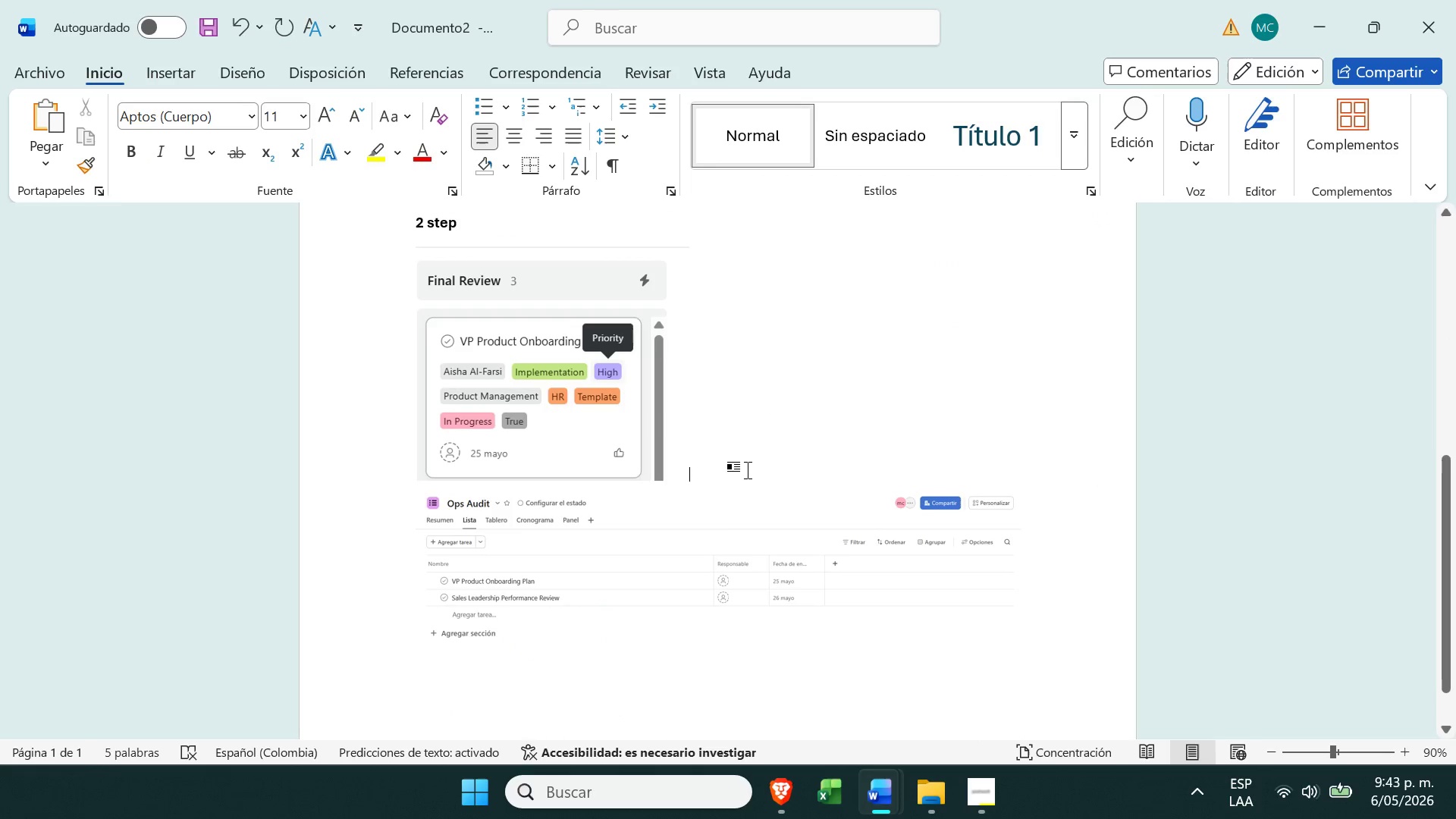 
key(Shift+ShiftRight)
 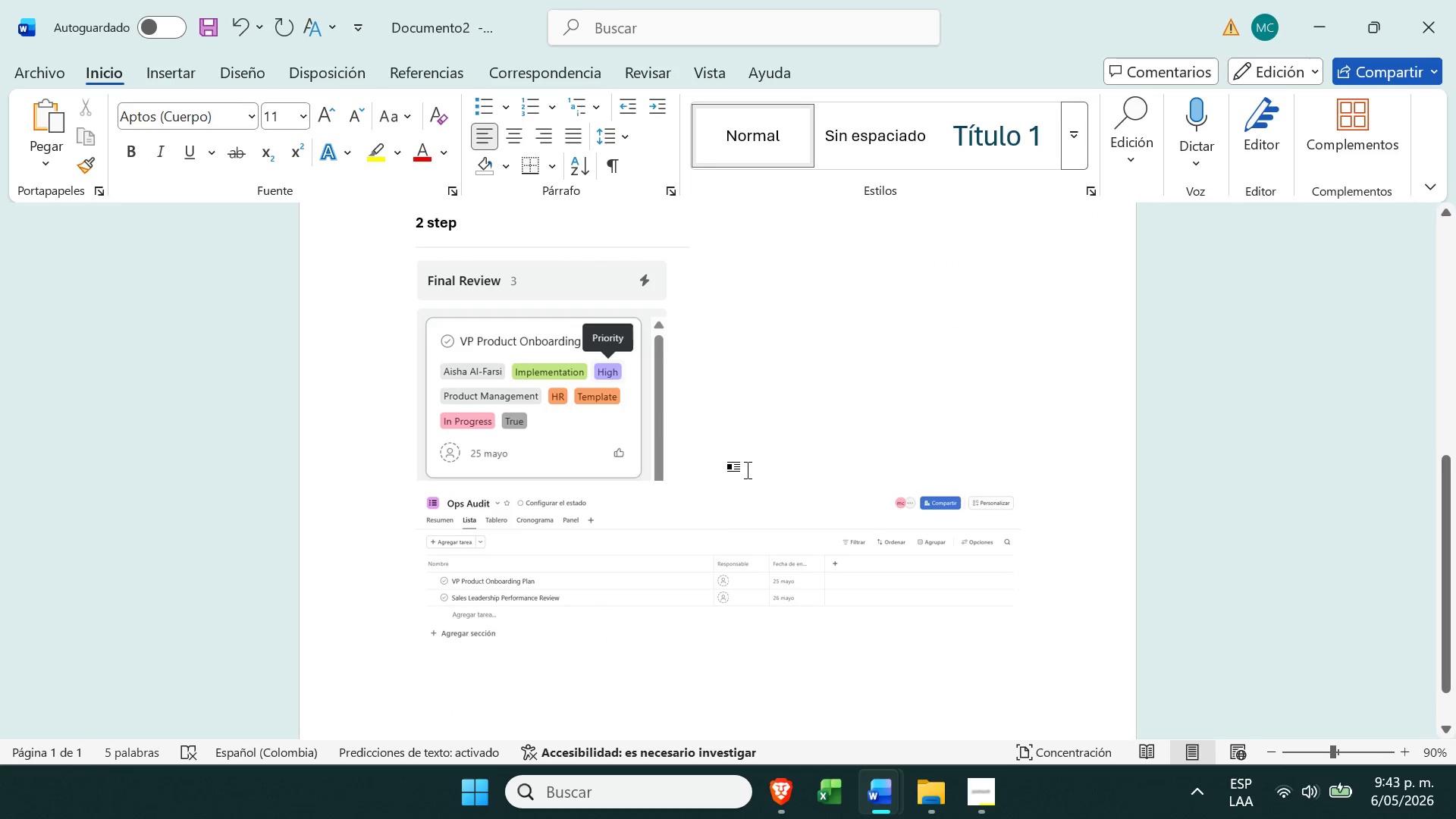 
key(Shift+ShiftRight)
 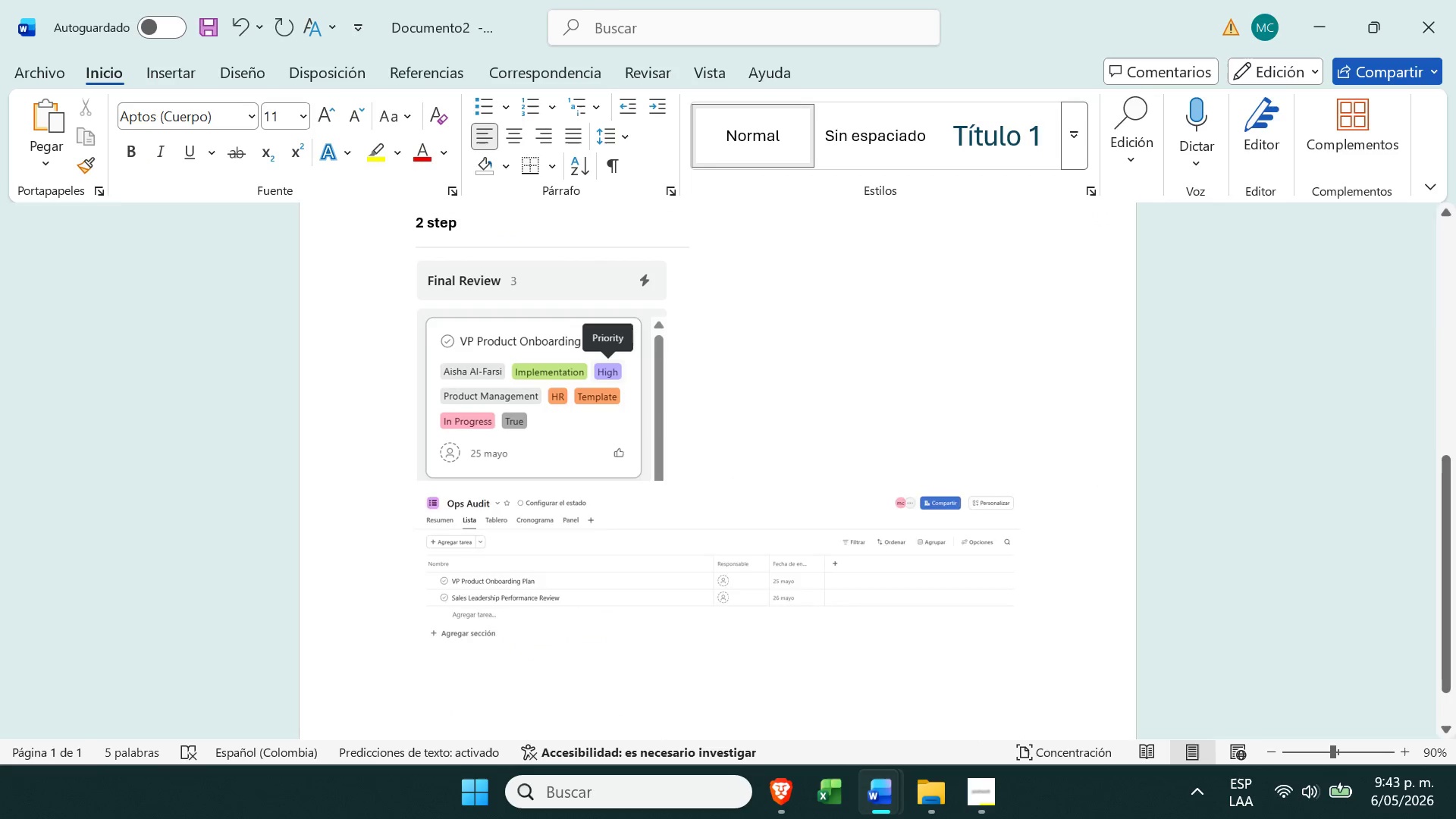 
key(Enter)
 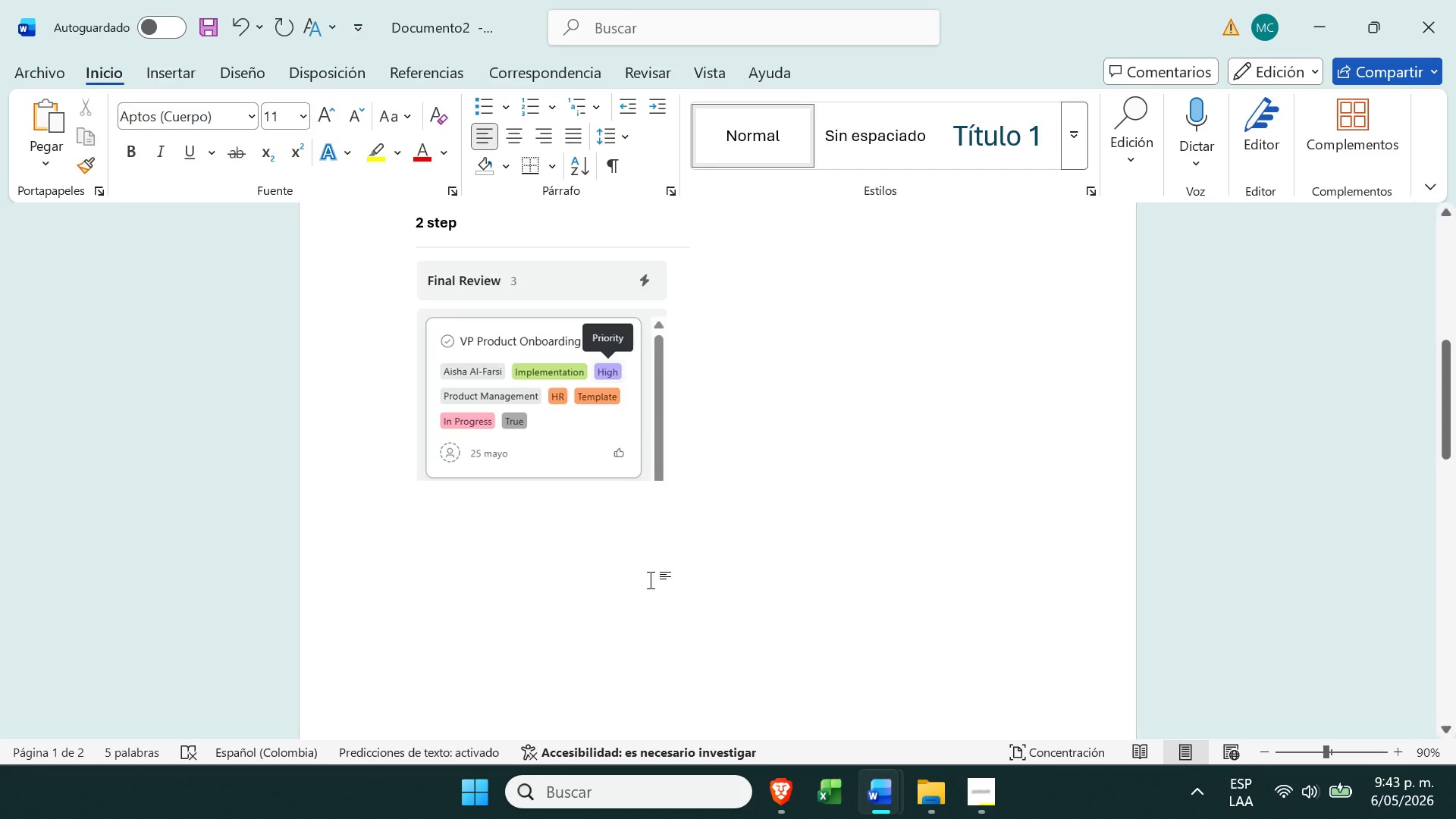 
scroll: coordinate [643, 588], scroll_direction: down, amount: 11.0
 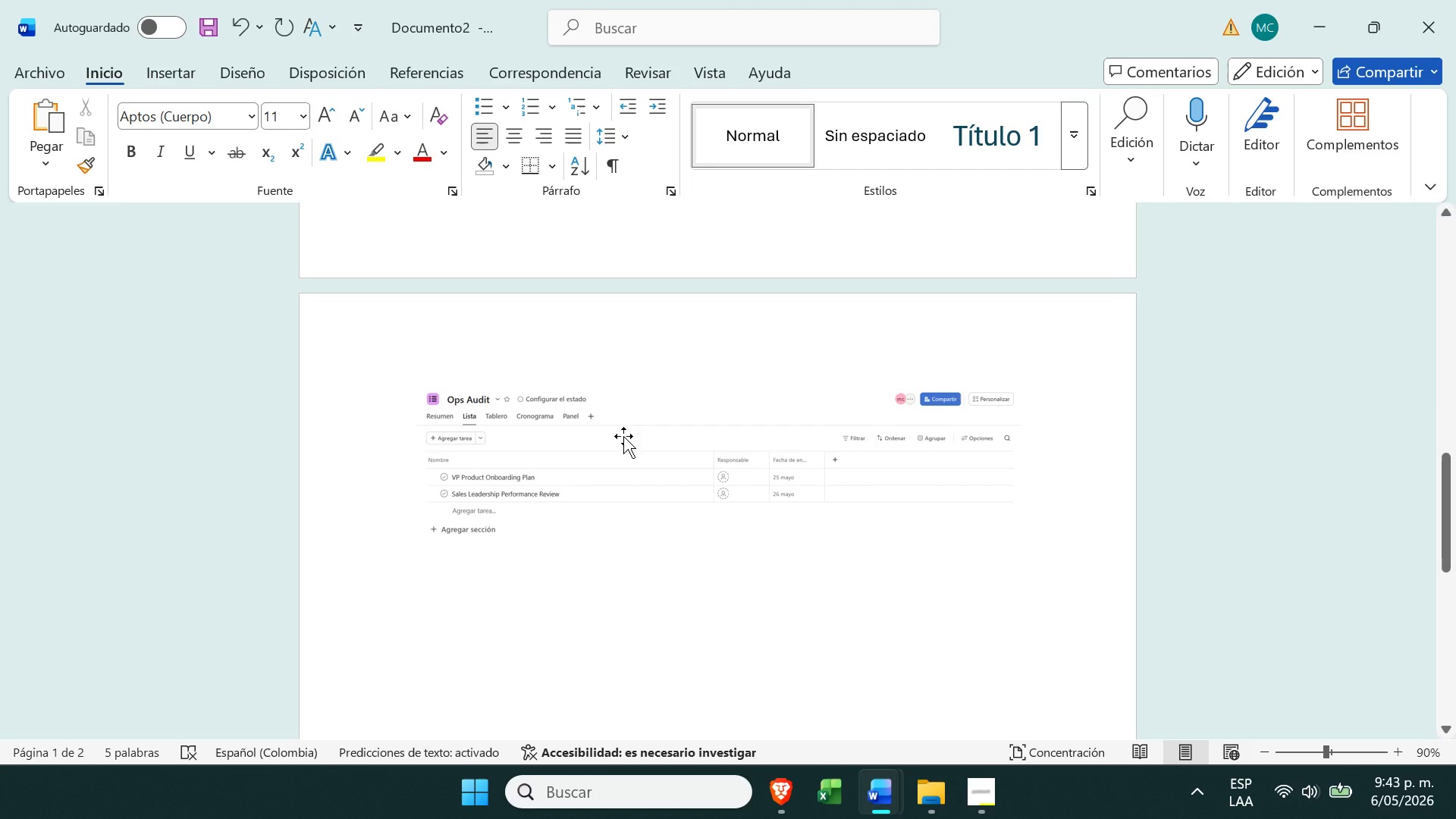 
key(Control+ControlLeft)
 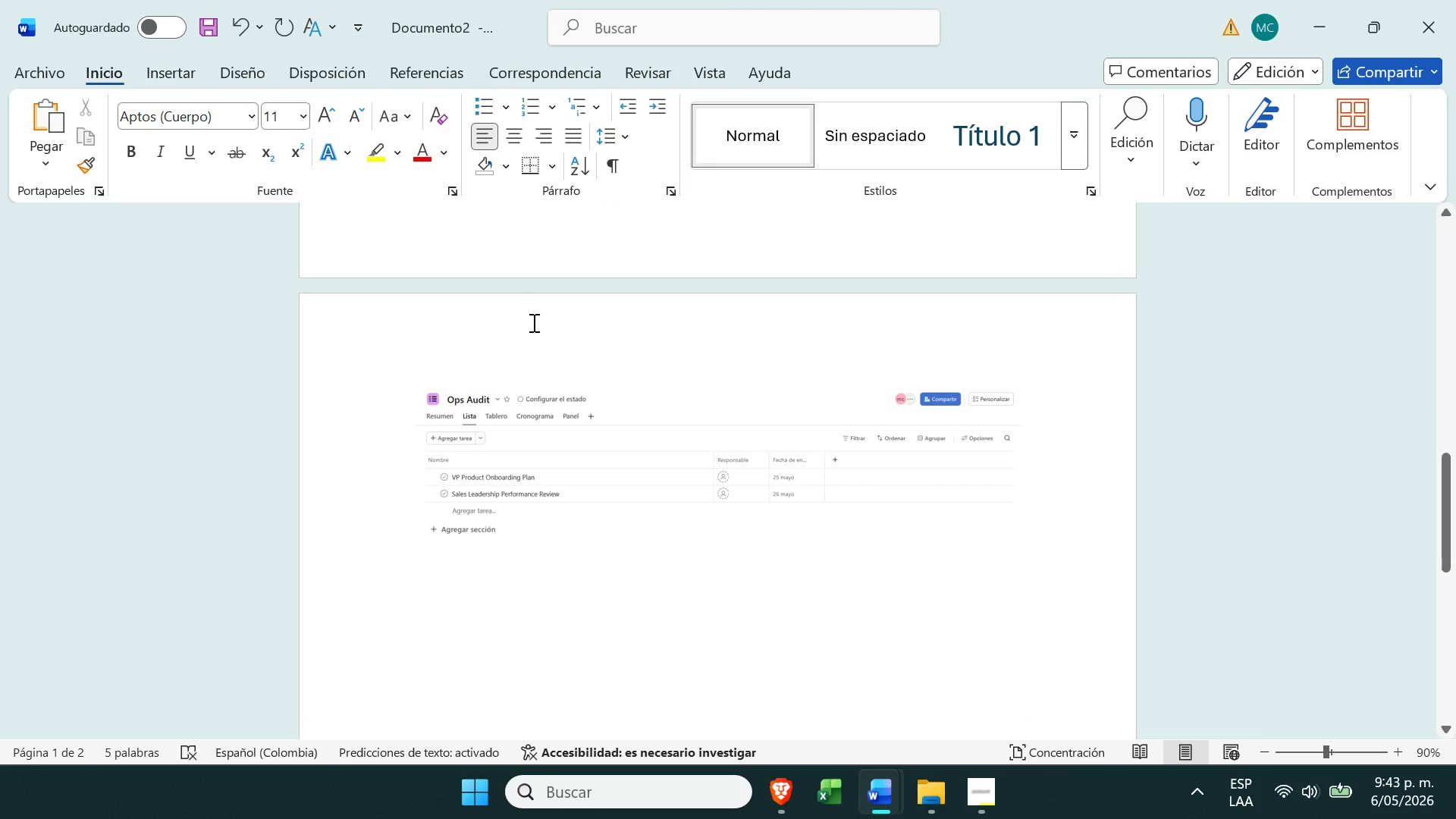 
left_click([529, 334])
 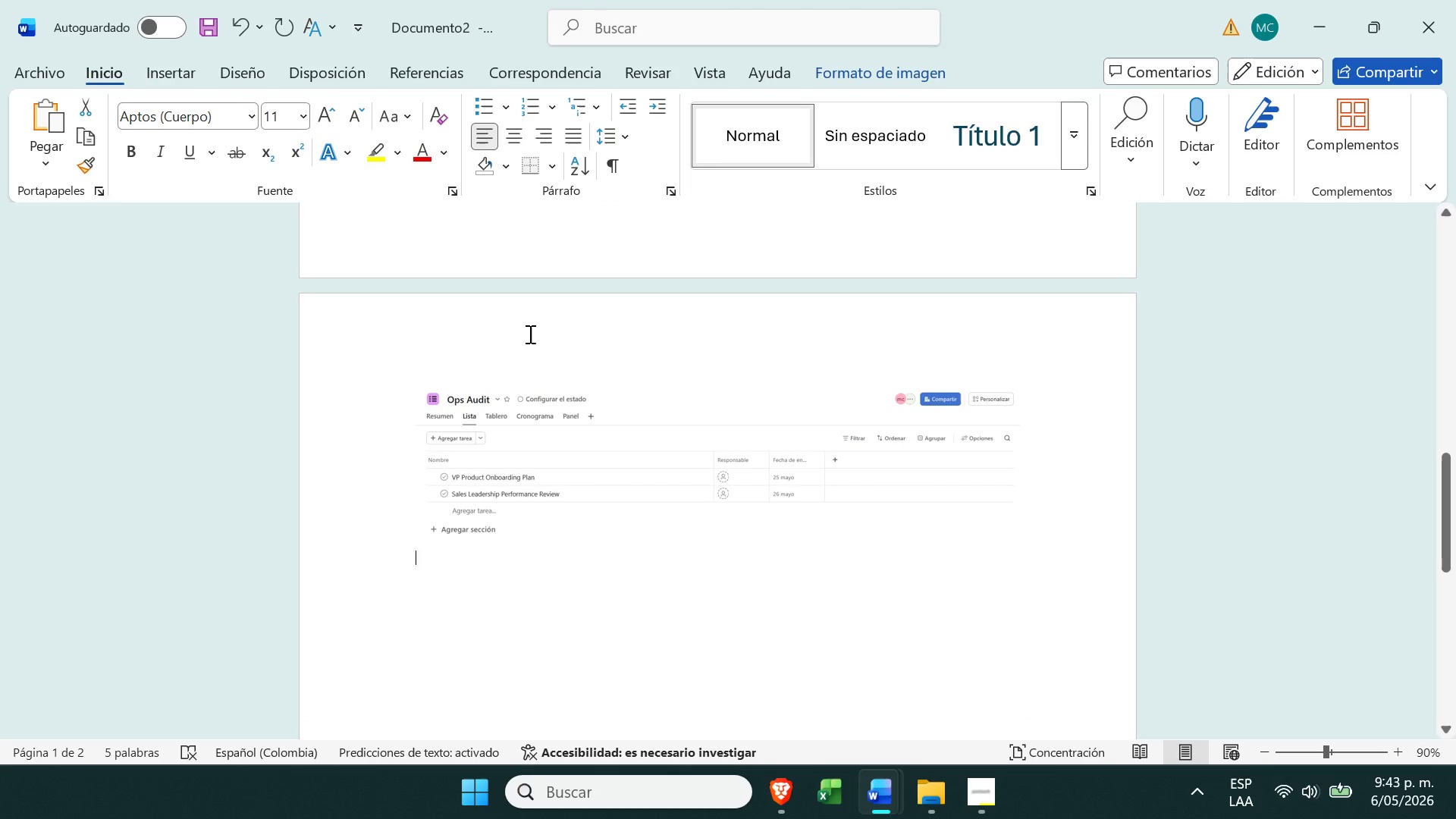 
key(Enter)
 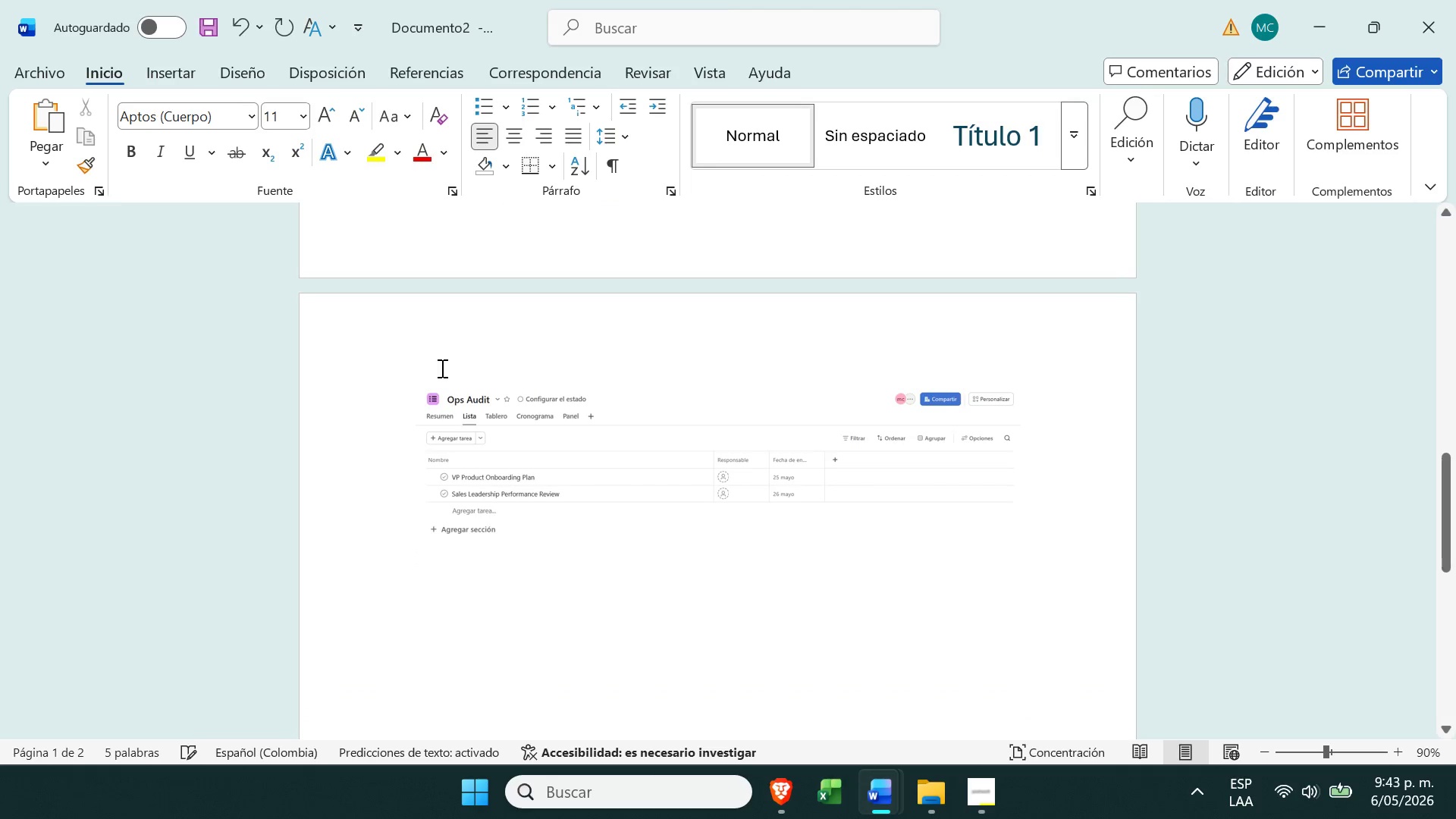 
left_click([422, 381])
 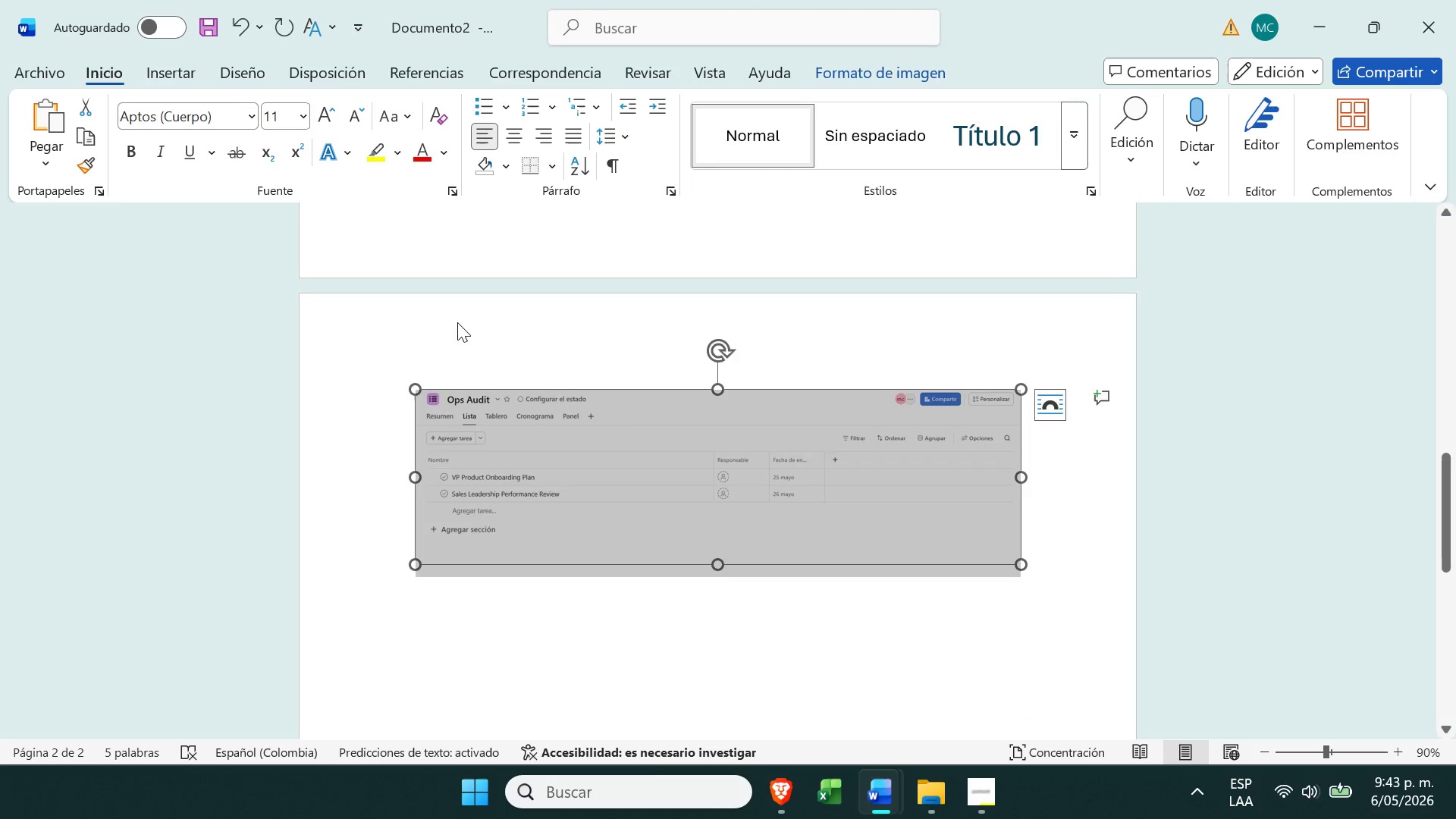 
left_click([461, 319])
 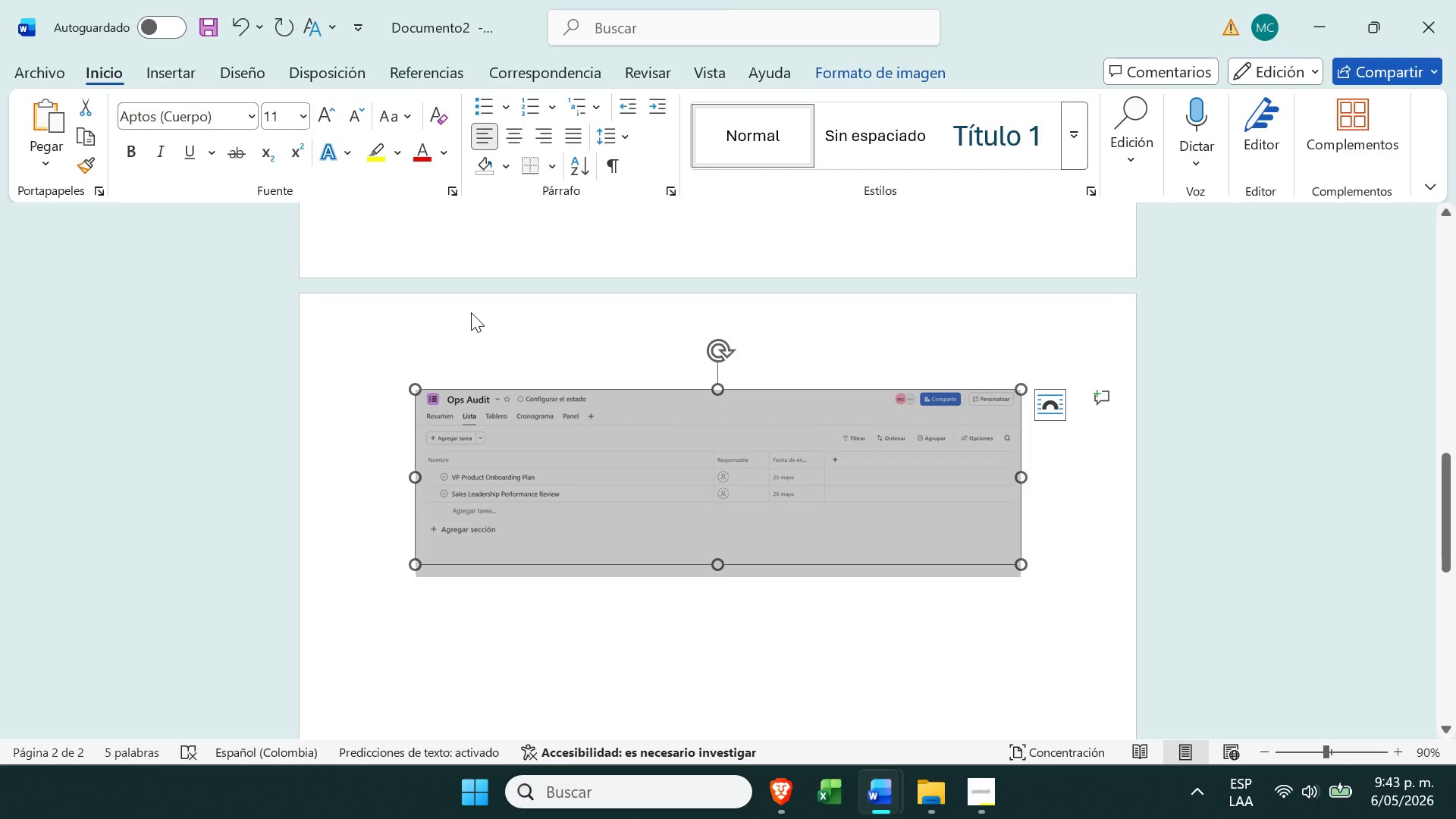 
left_click([484, 304])
 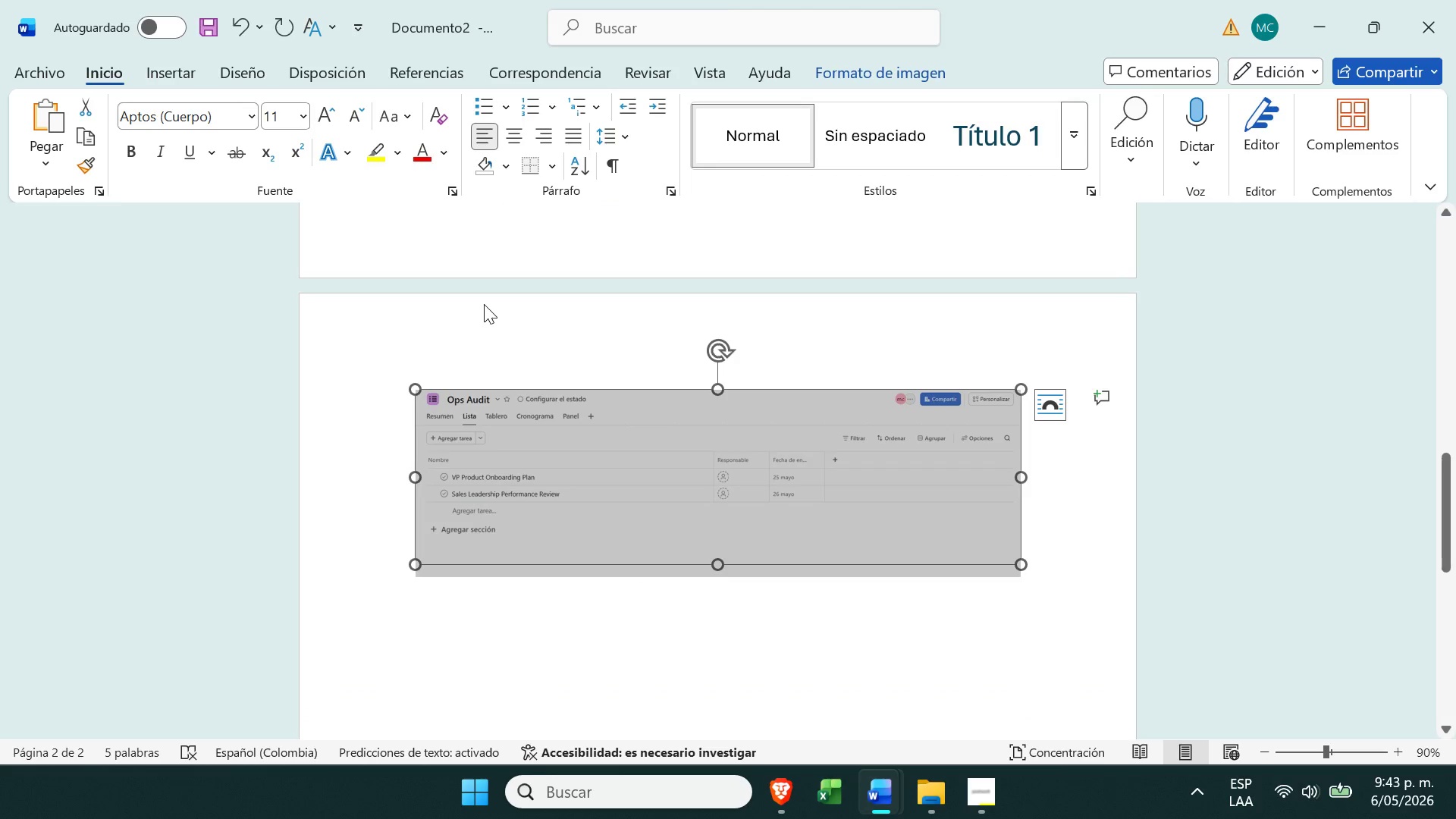 
key(Control+Z)
 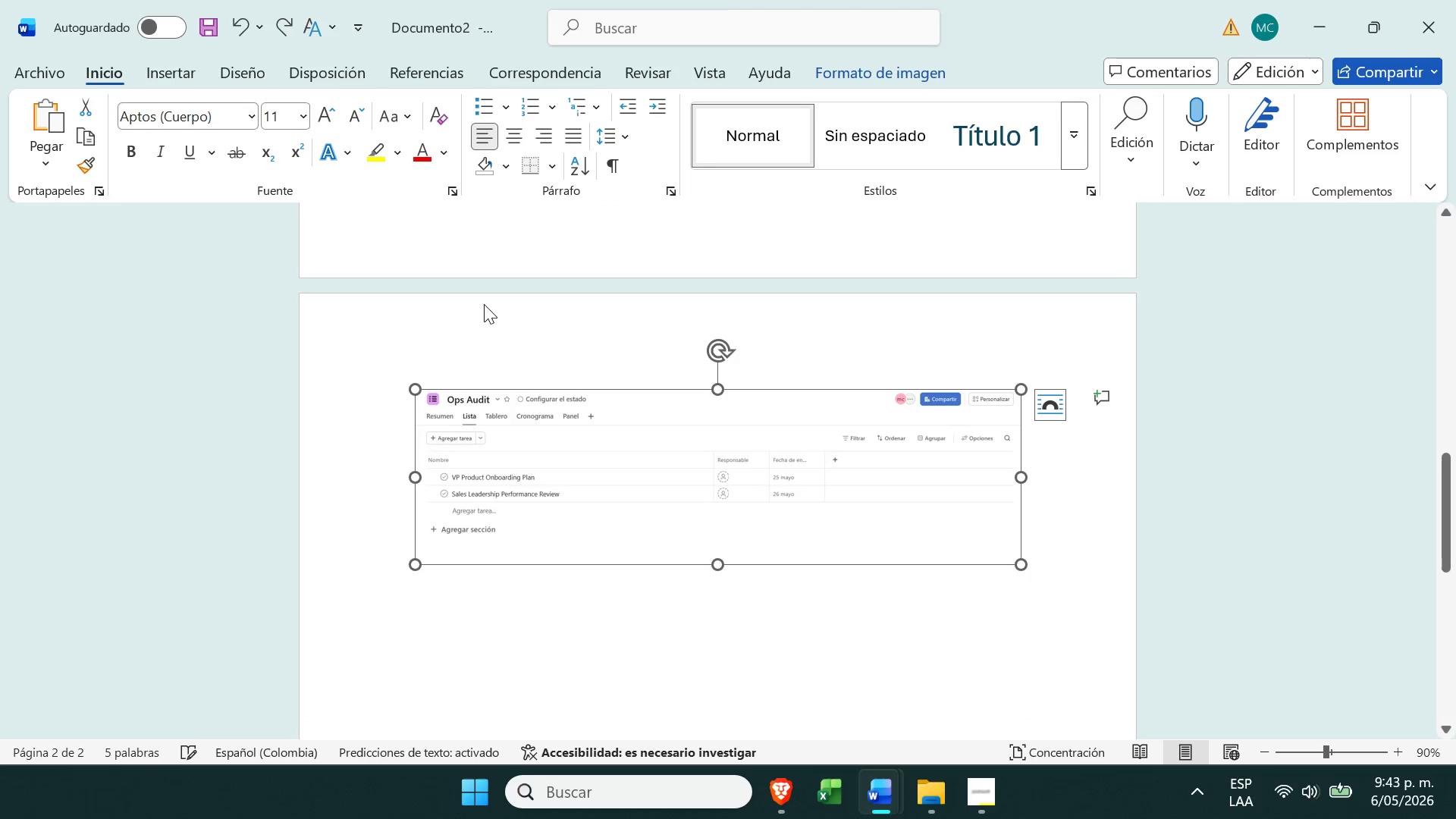 
key(Control+ControlLeft)
 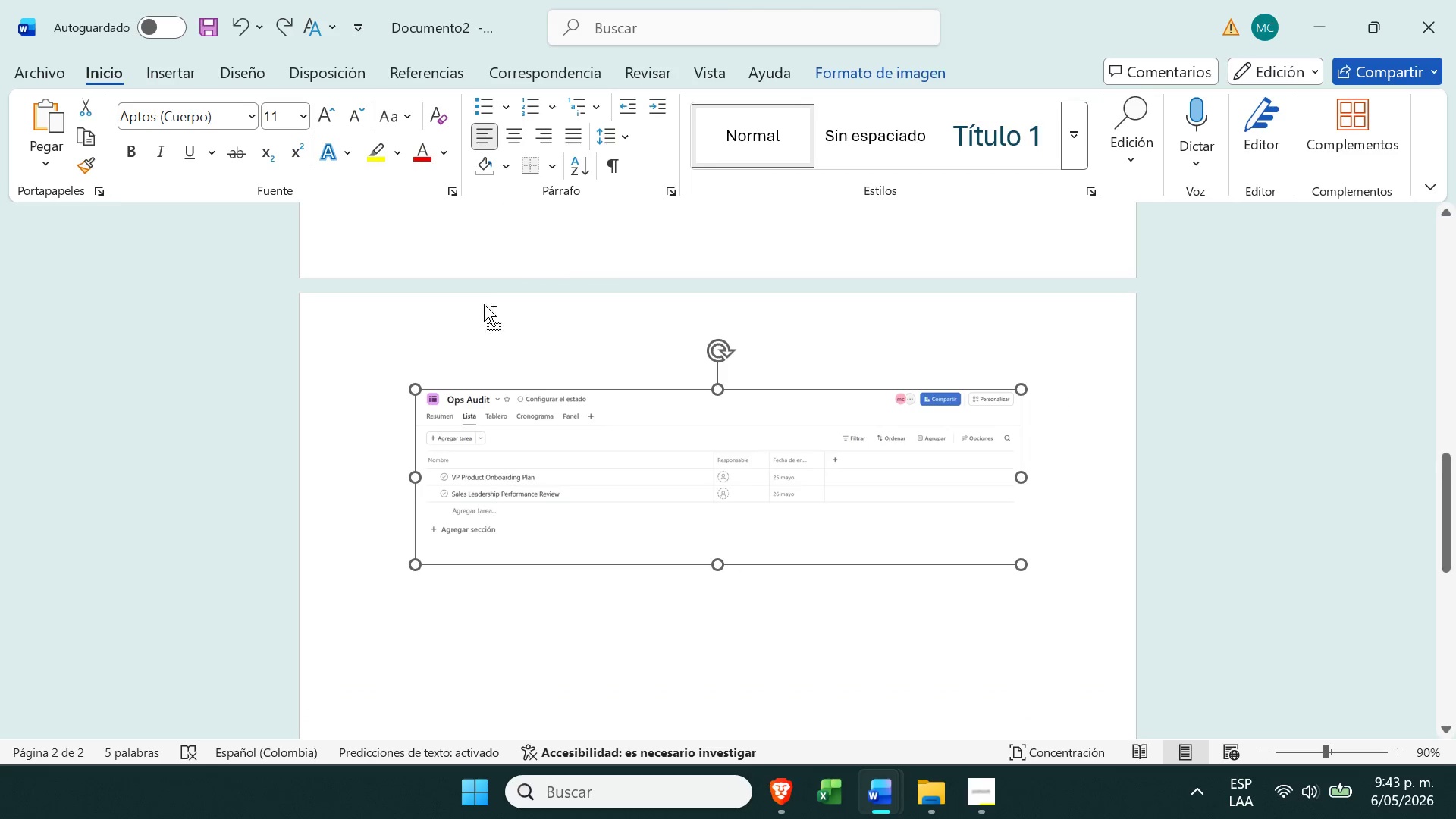 
key(Control+Z)
 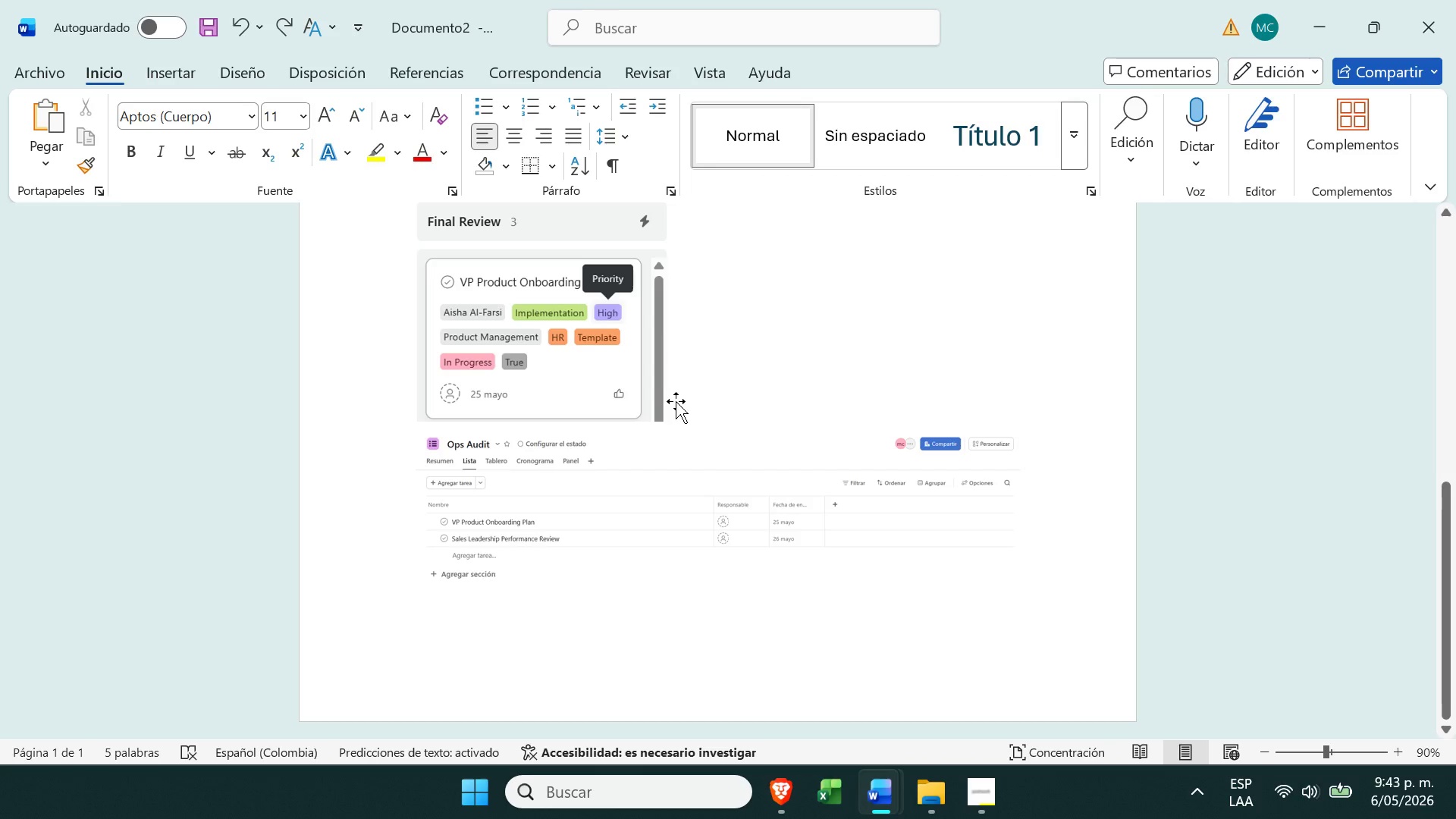 
scroll: coordinate [750, 344], scroll_direction: up, amount: 3.0
 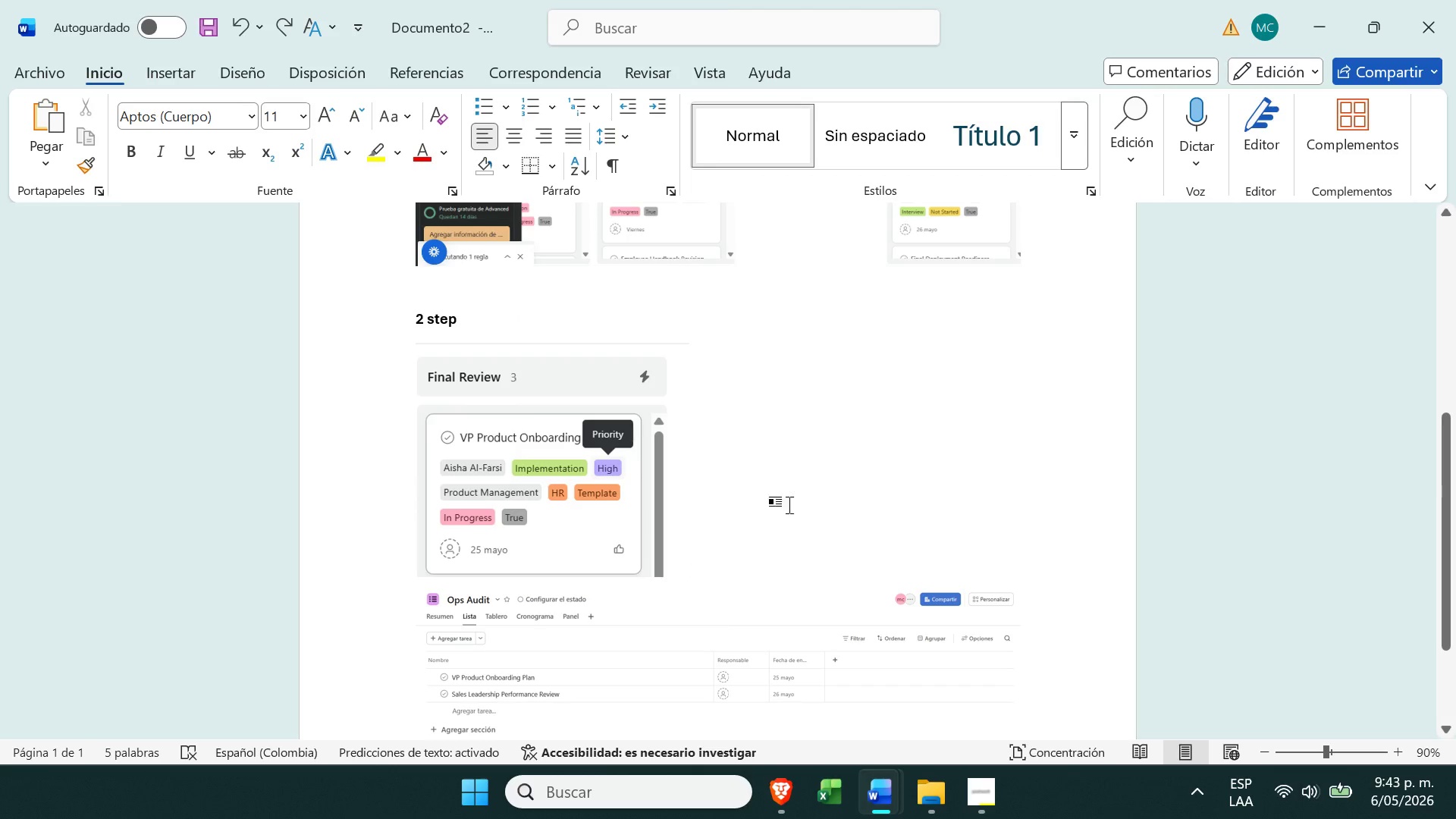 
scroll: coordinate [796, 507], scroll_direction: down, amount: 5.0
 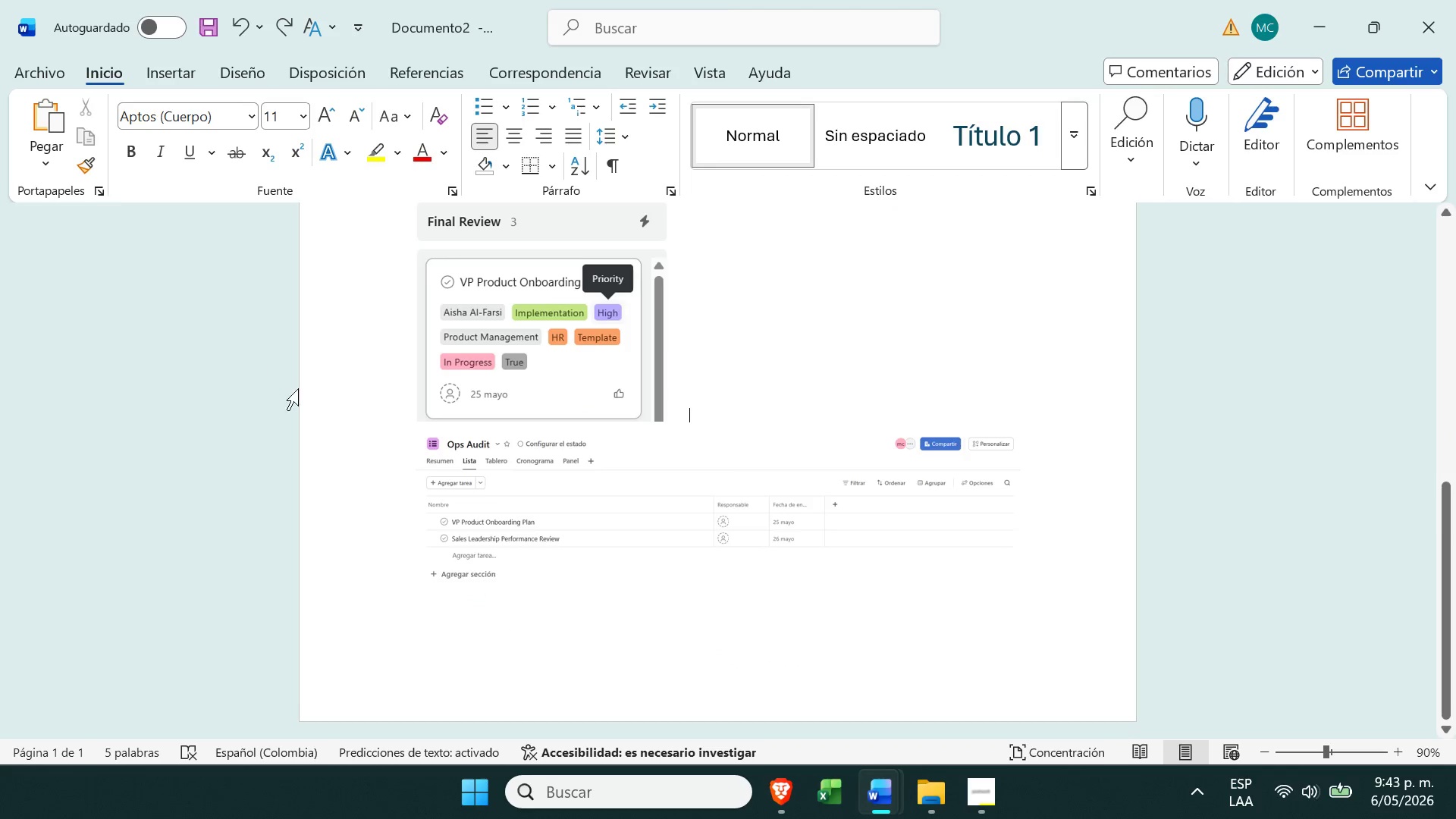 
left_click([366, 435])
 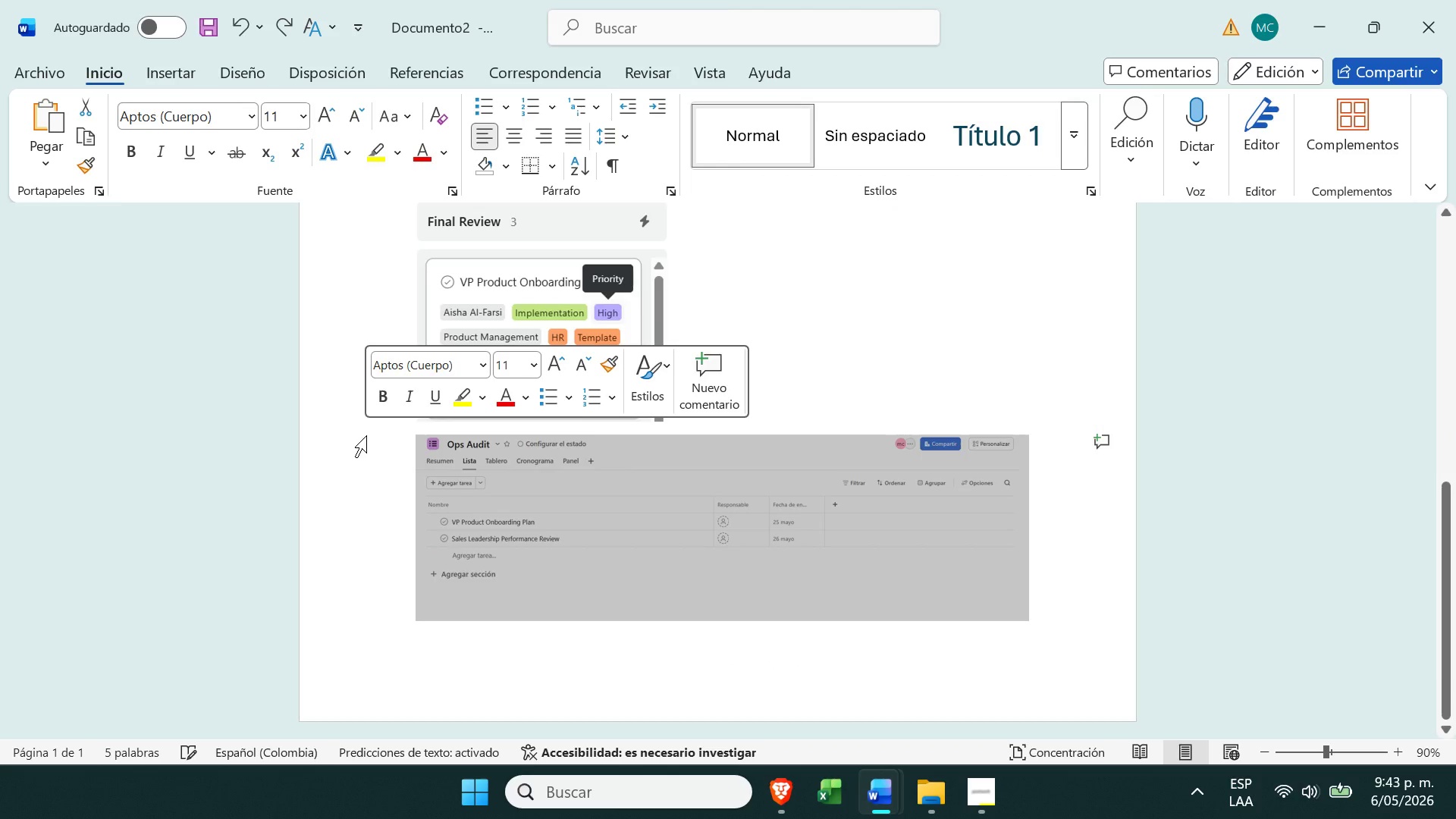 
scroll: coordinate [366, 435], scroll_direction: up, amount: 6.0
 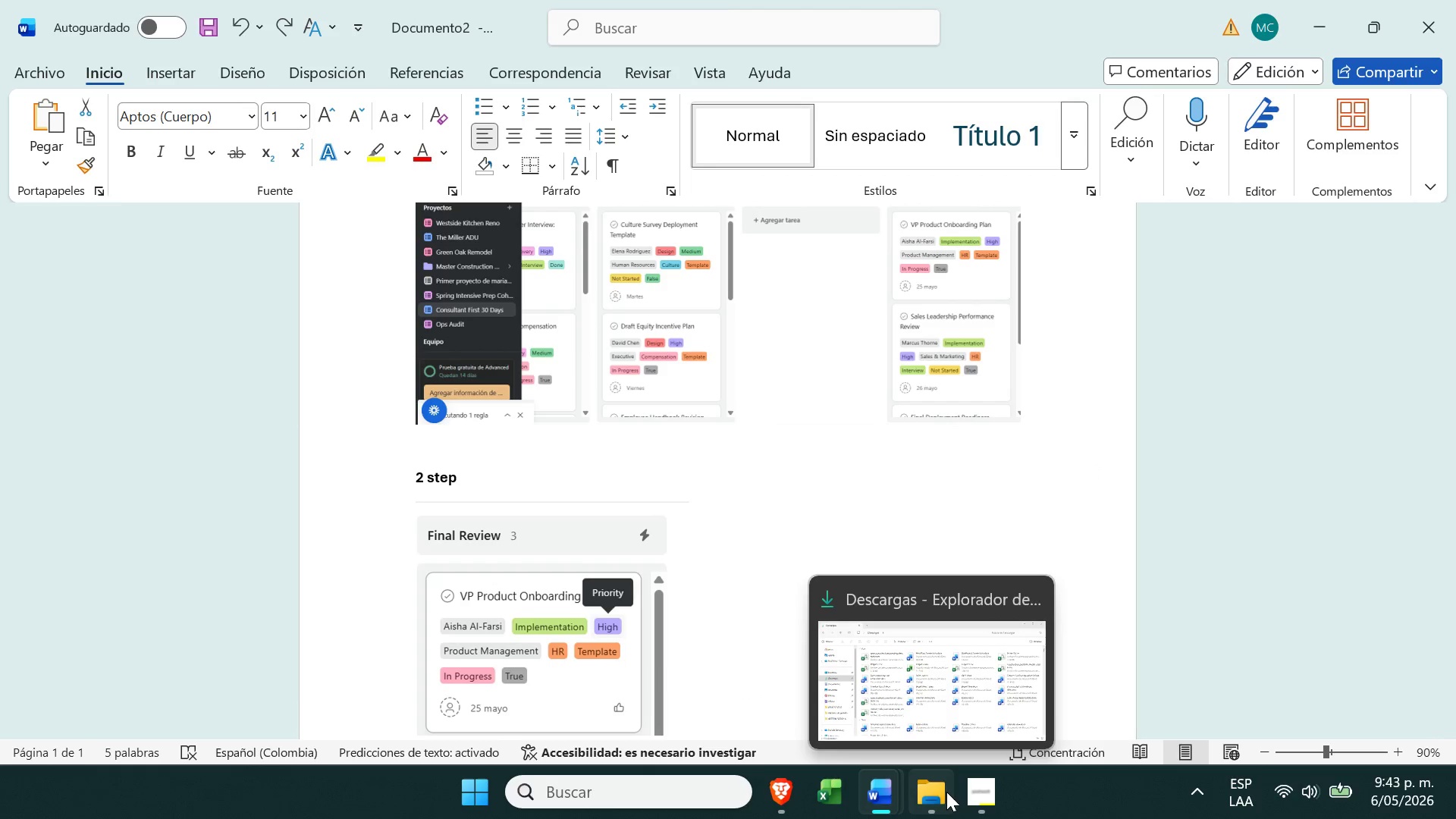 
left_click([972, 799])